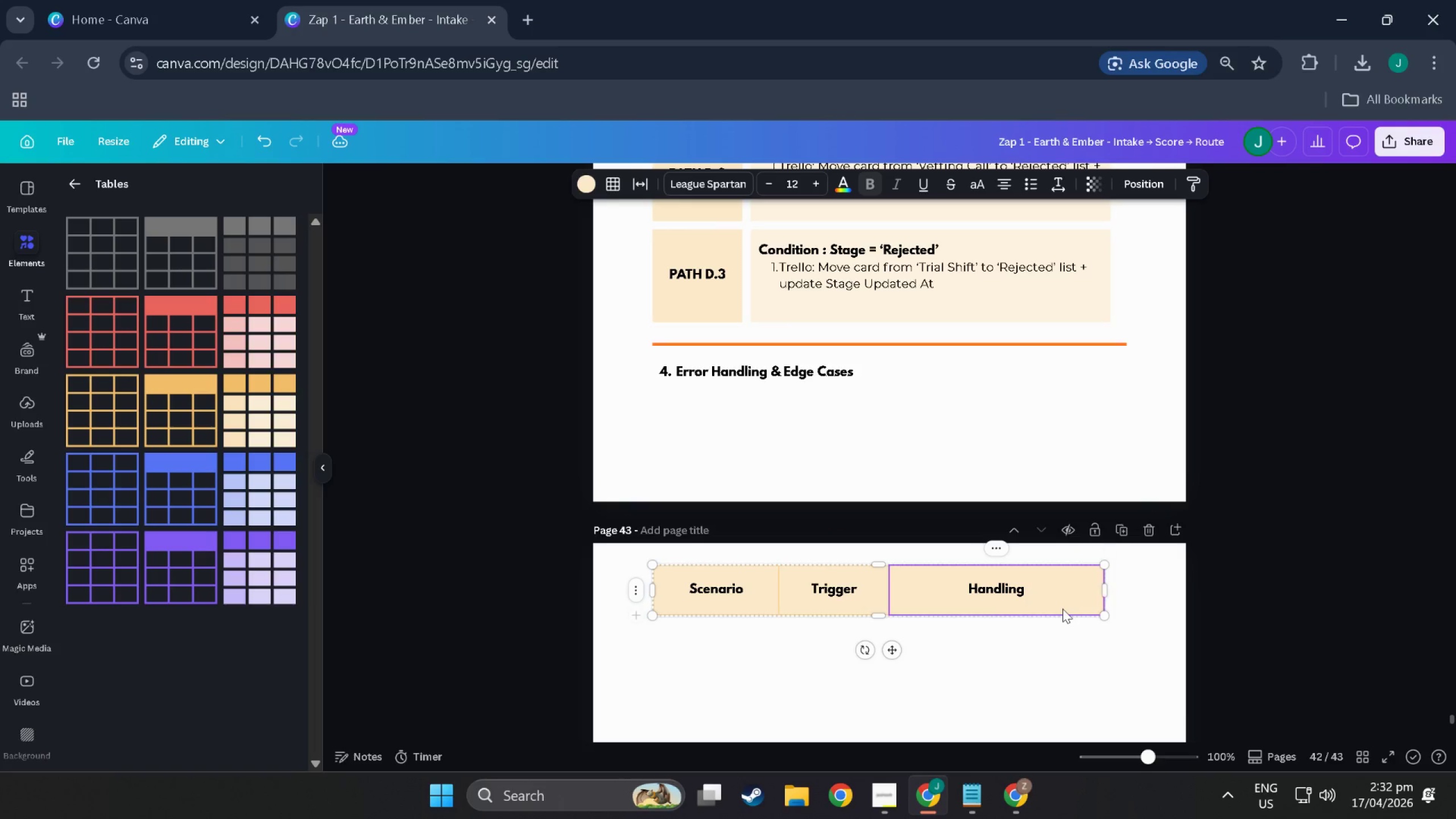 
left_click_drag(start_coordinate=[1062, 609], to_coordinate=[1064, 435])
 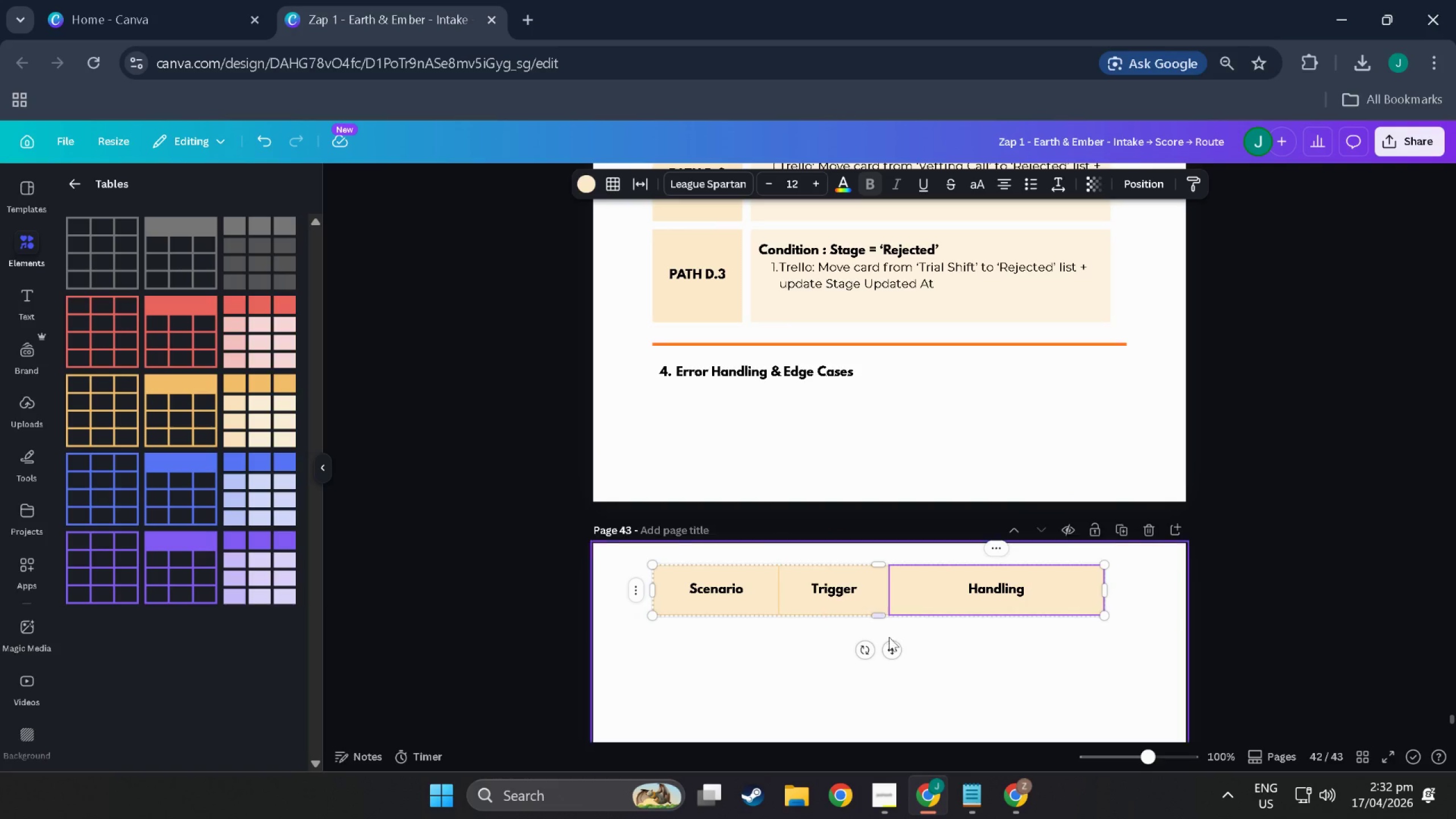 
left_click_drag(start_coordinate=[892, 652], to_coordinate=[903, 485])
 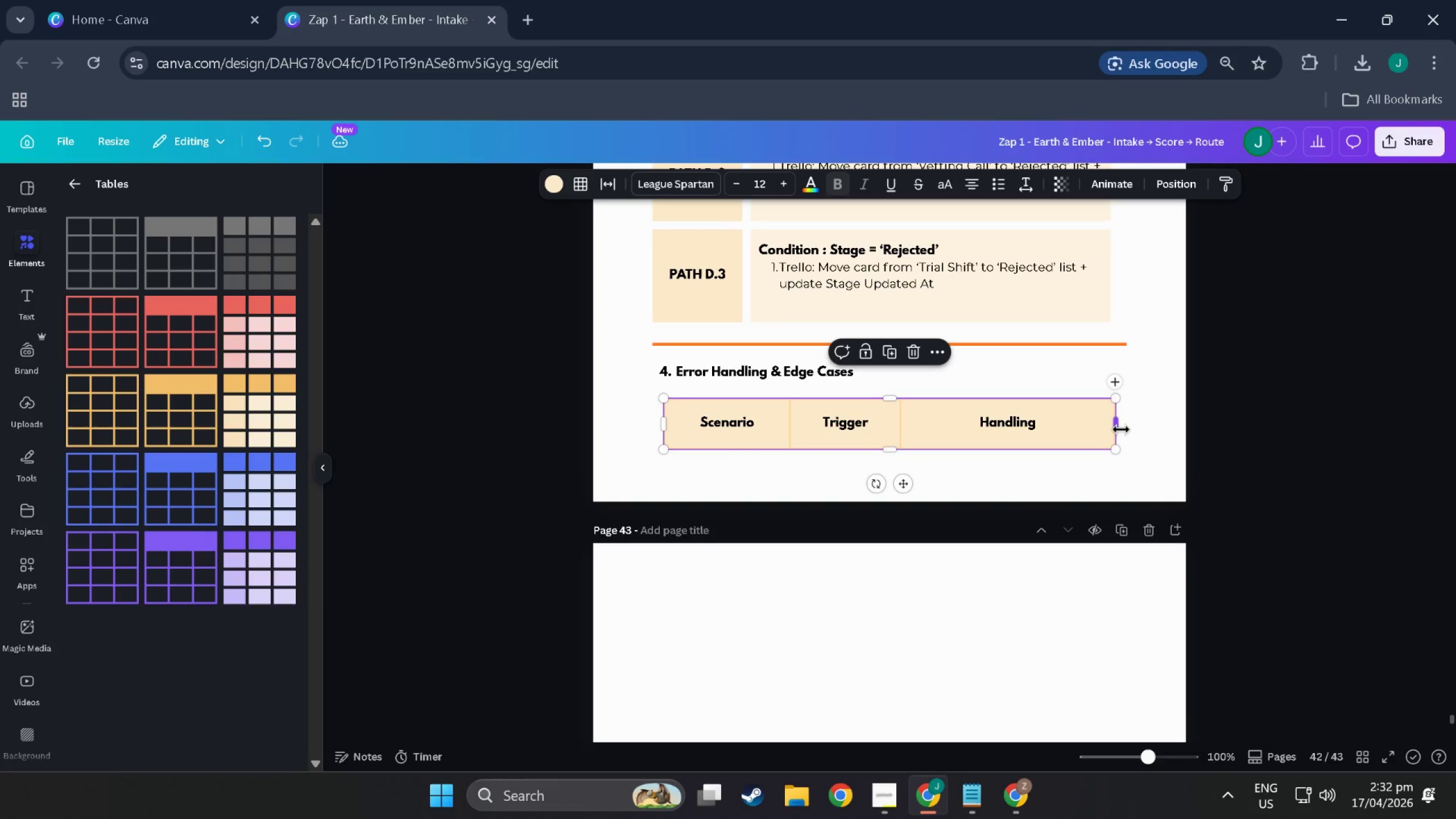 
left_click_drag(start_coordinate=[1121, 429], to_coordinate=[1114, 431])
 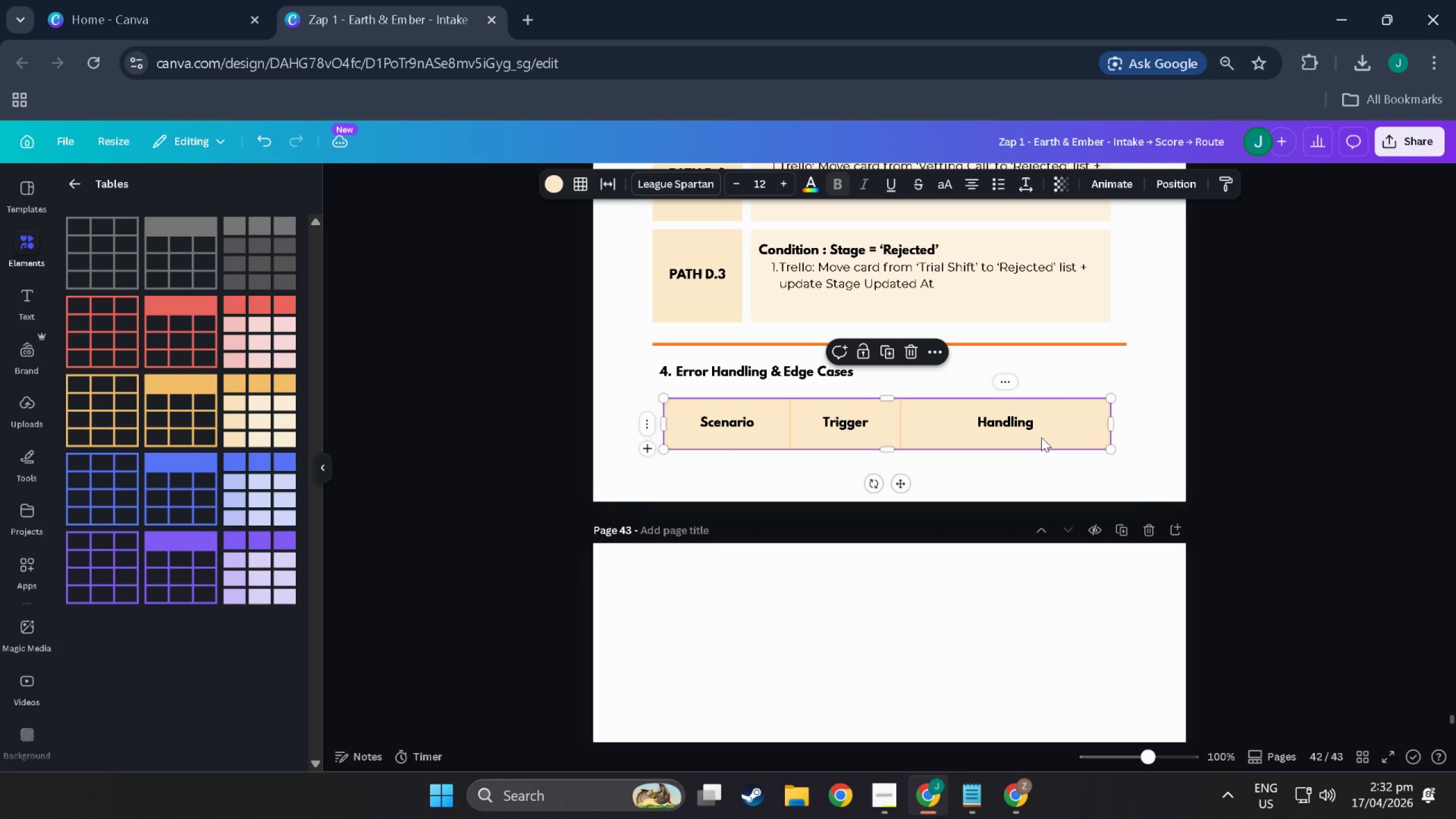 
left_click_drag(start_coordinate=[1041, 437], to_coordinate=[1032, 605])
 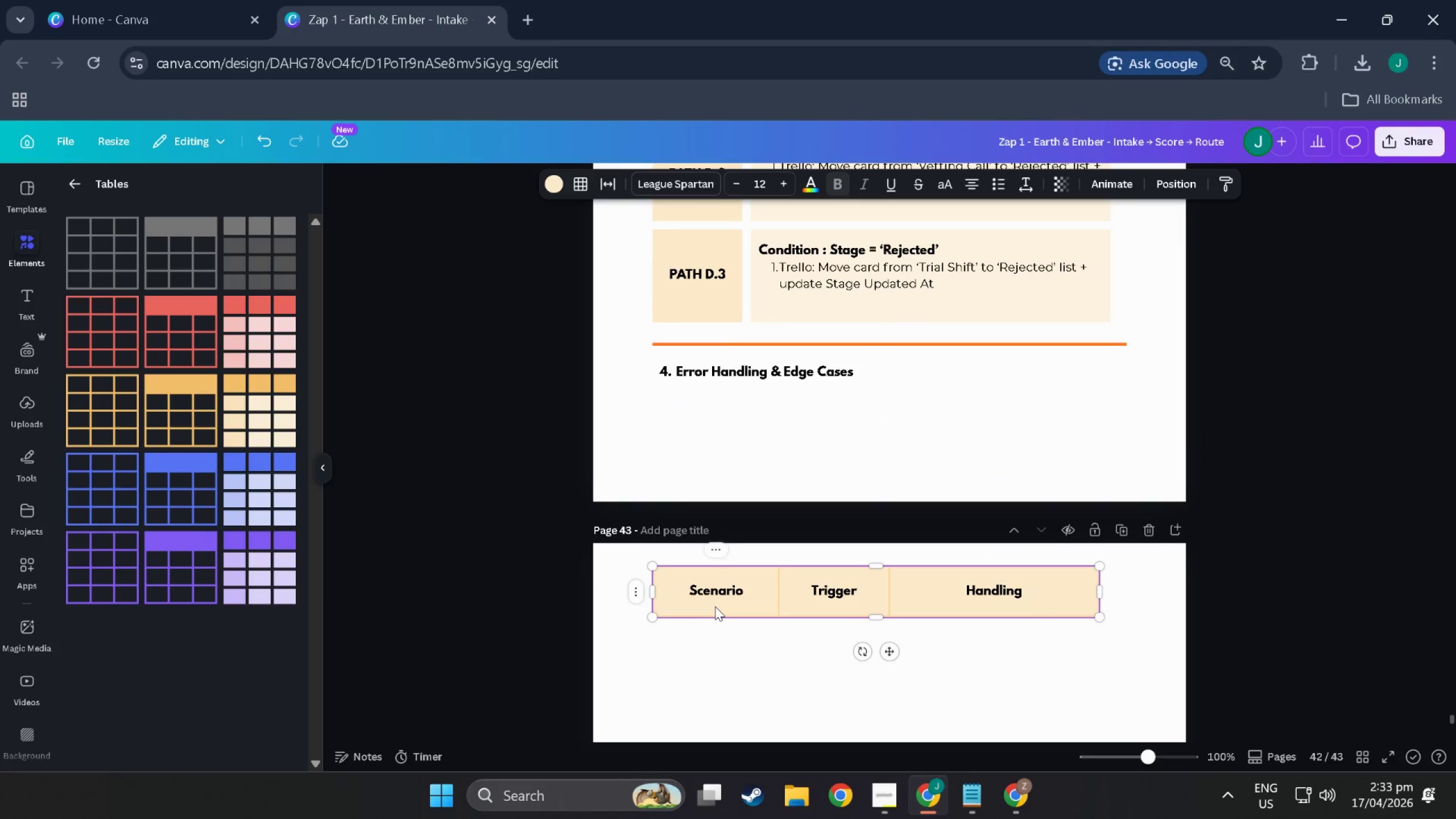 
left_click([753, 623])
 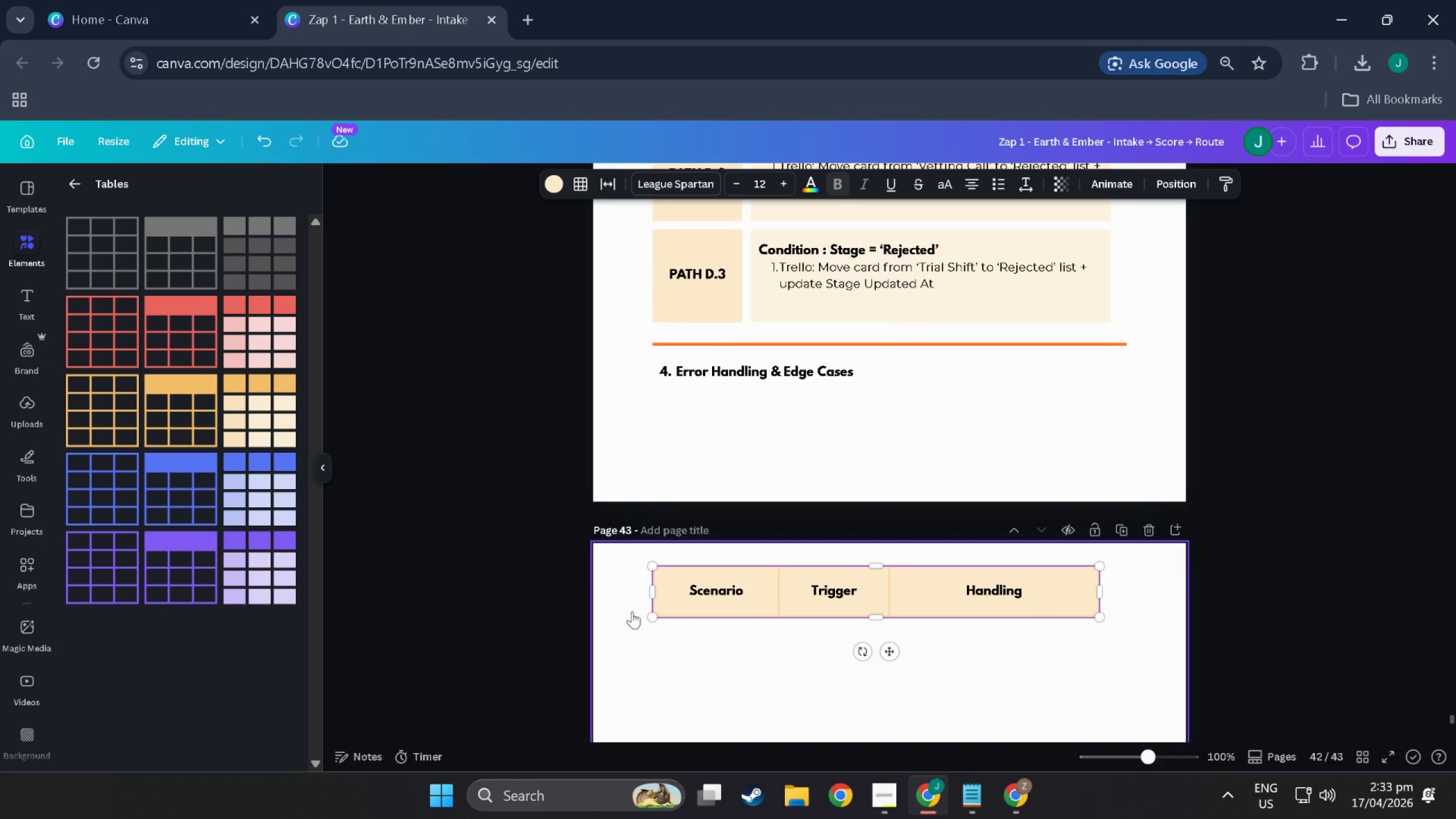 
left_click([637, 614])
 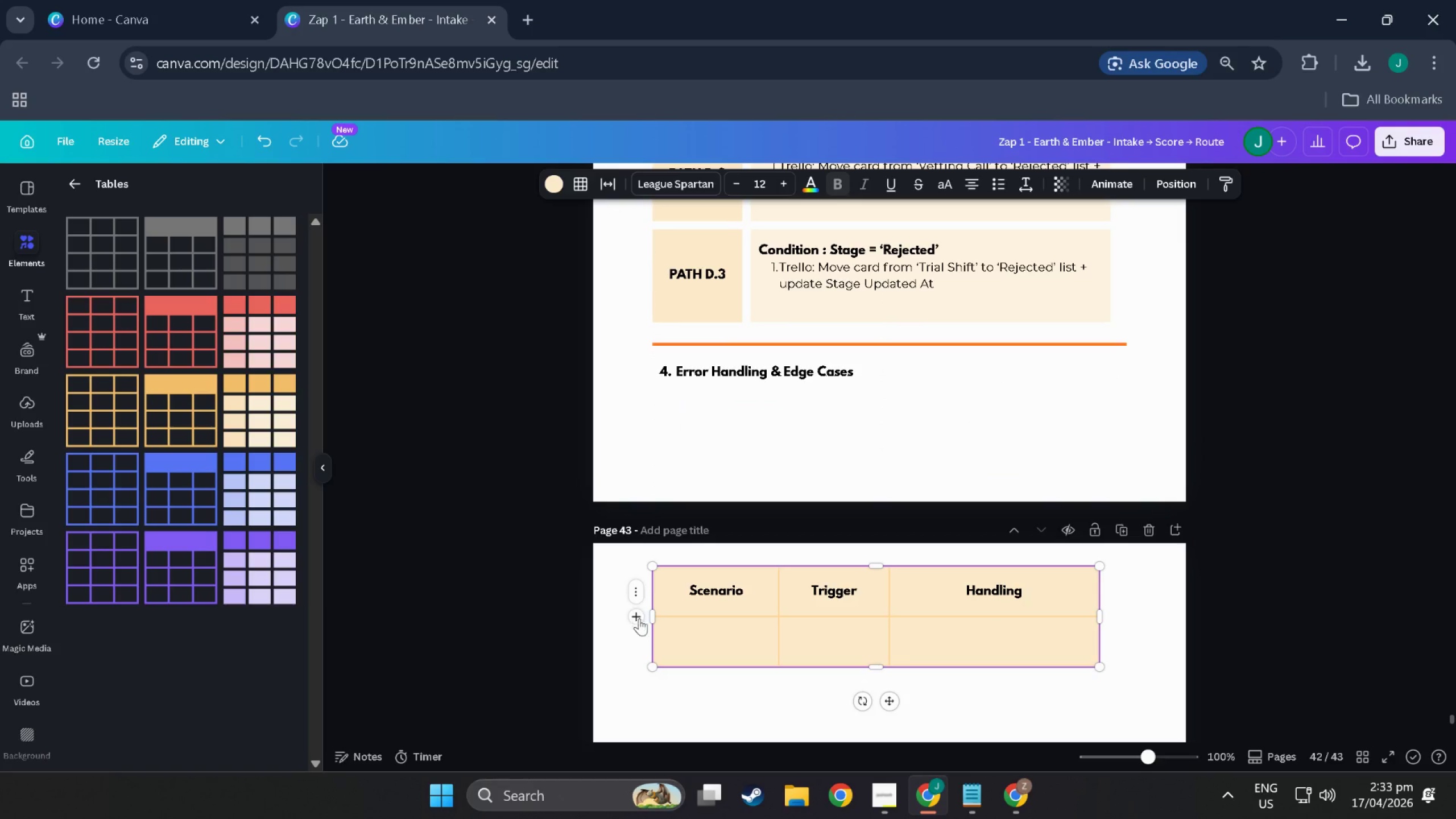 
key(Control+Z)
 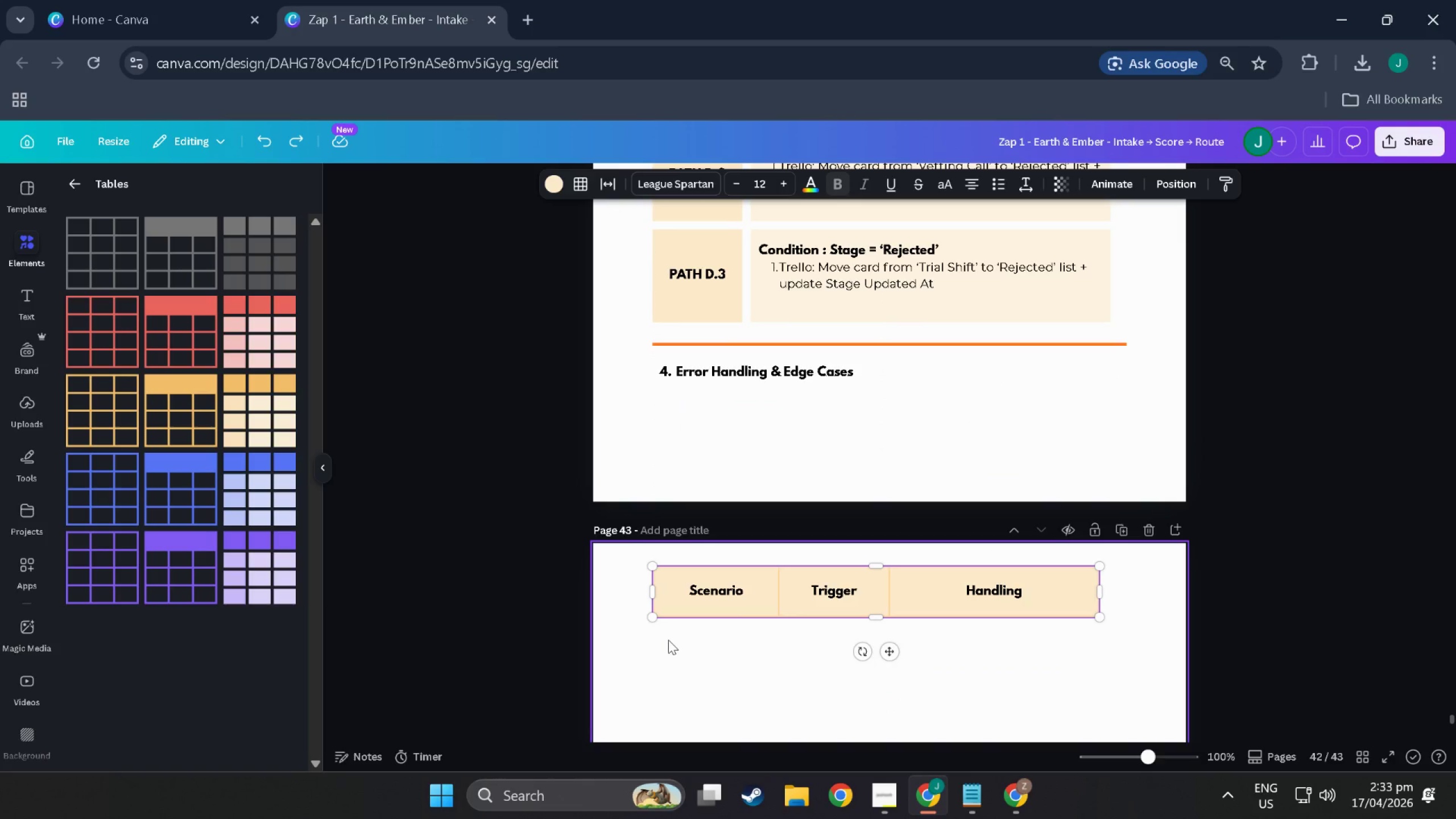 
left_click([671, 641])
 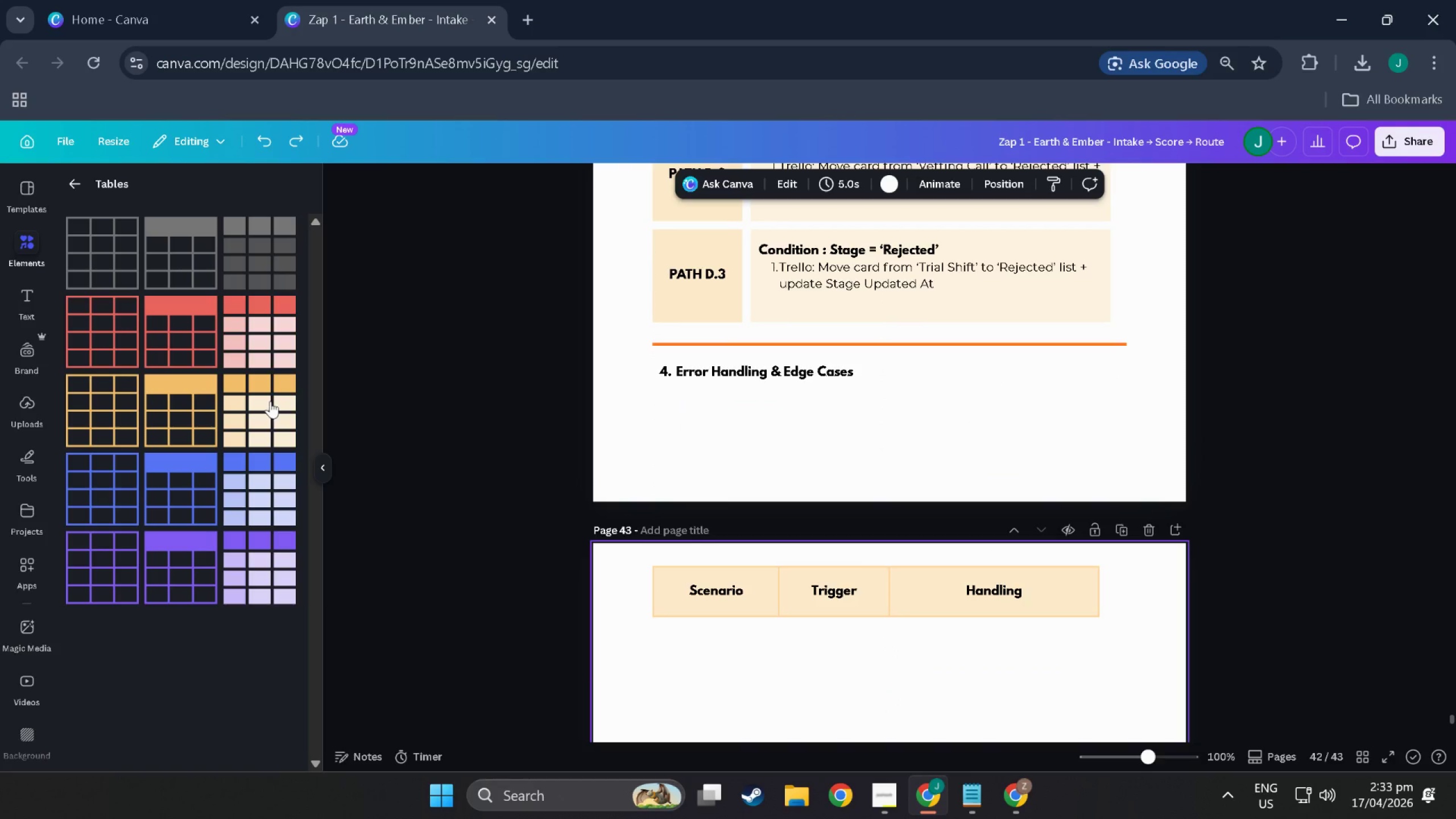 
left_click([185, 412])
 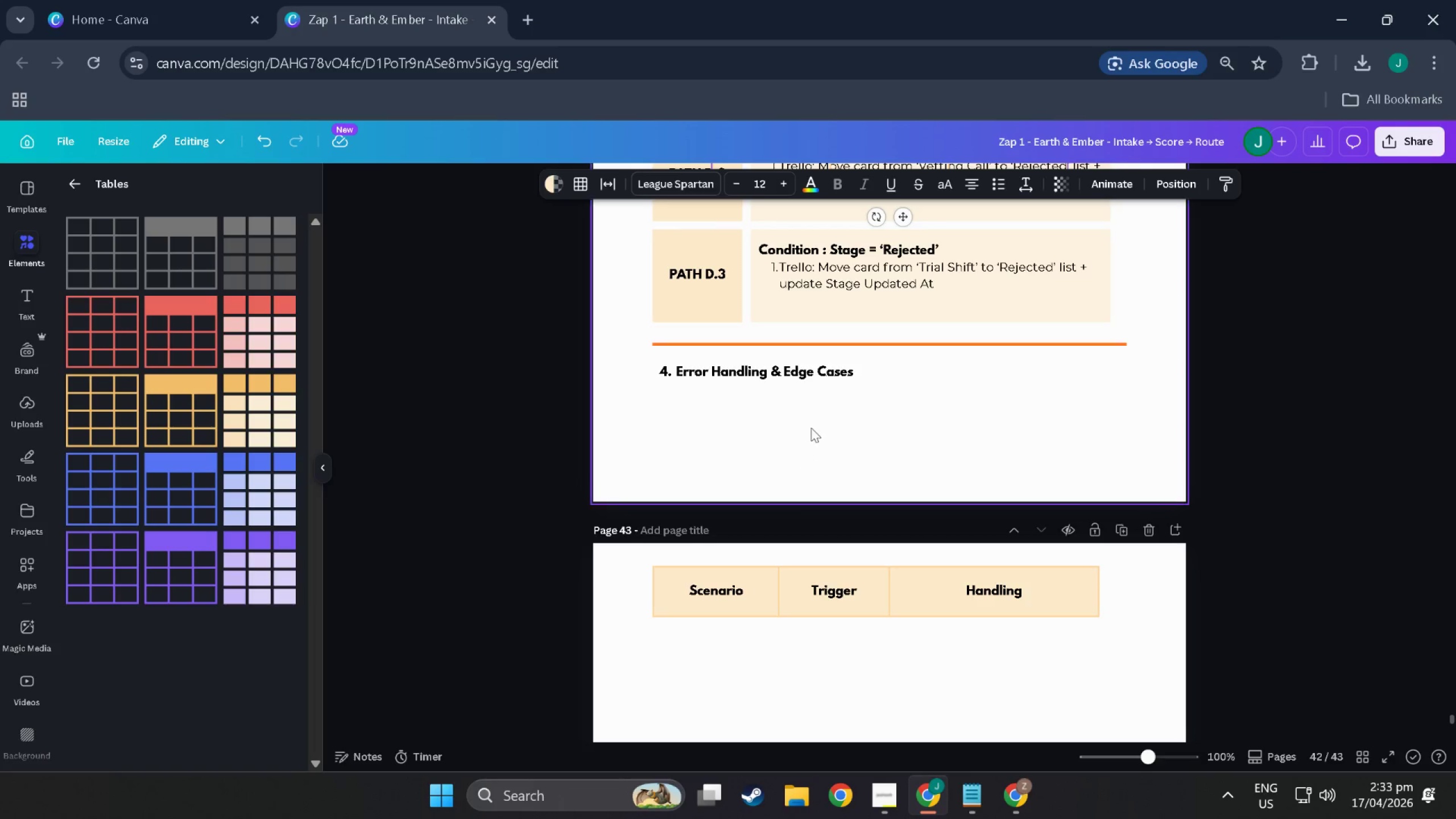 
left_click_drag(start_coordinate=[891, 349], to_coordinate=[887, 461])
 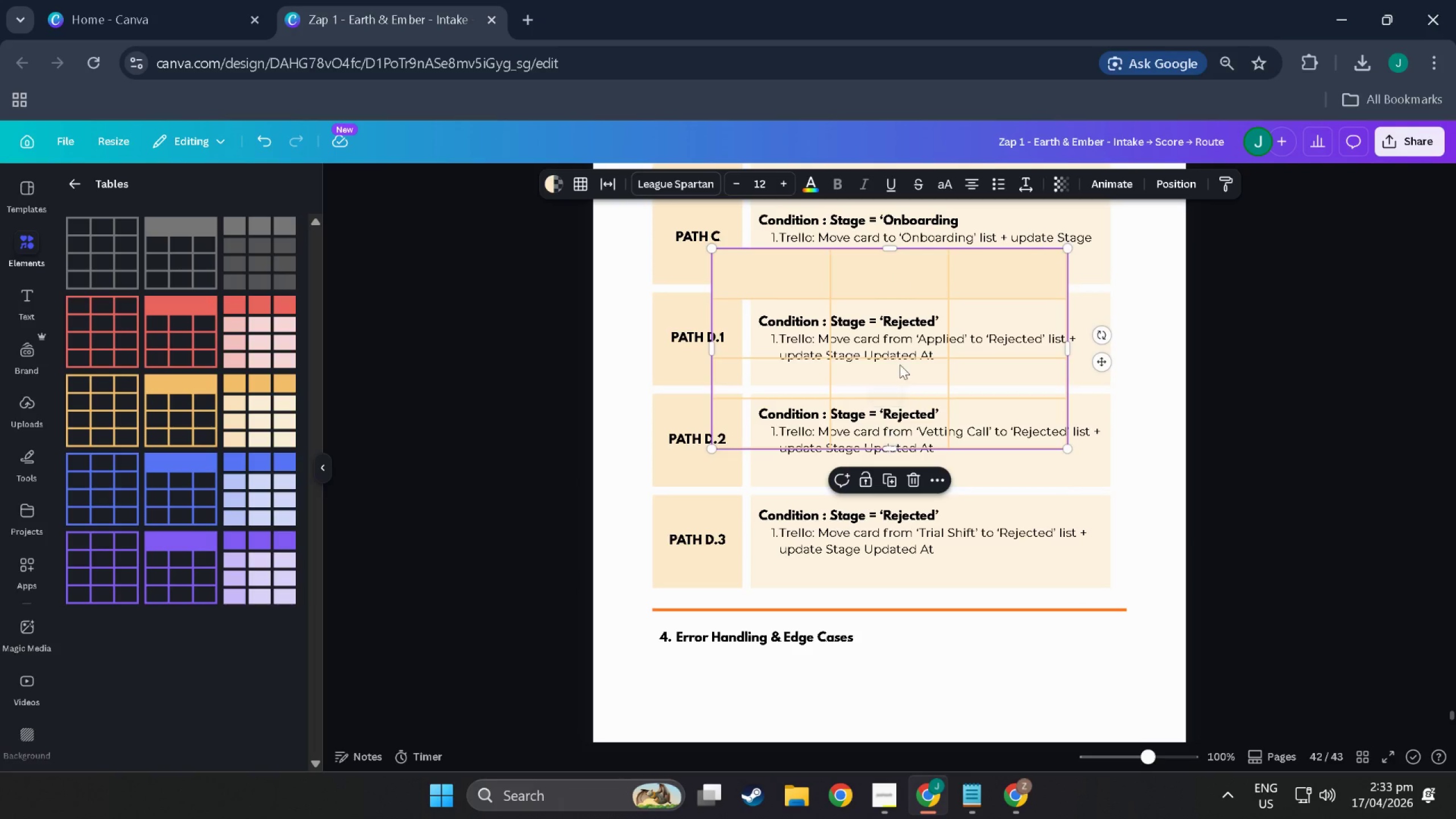 
scroll: coordinate [819, 456], scroll_direction: up, amount: 8.0
 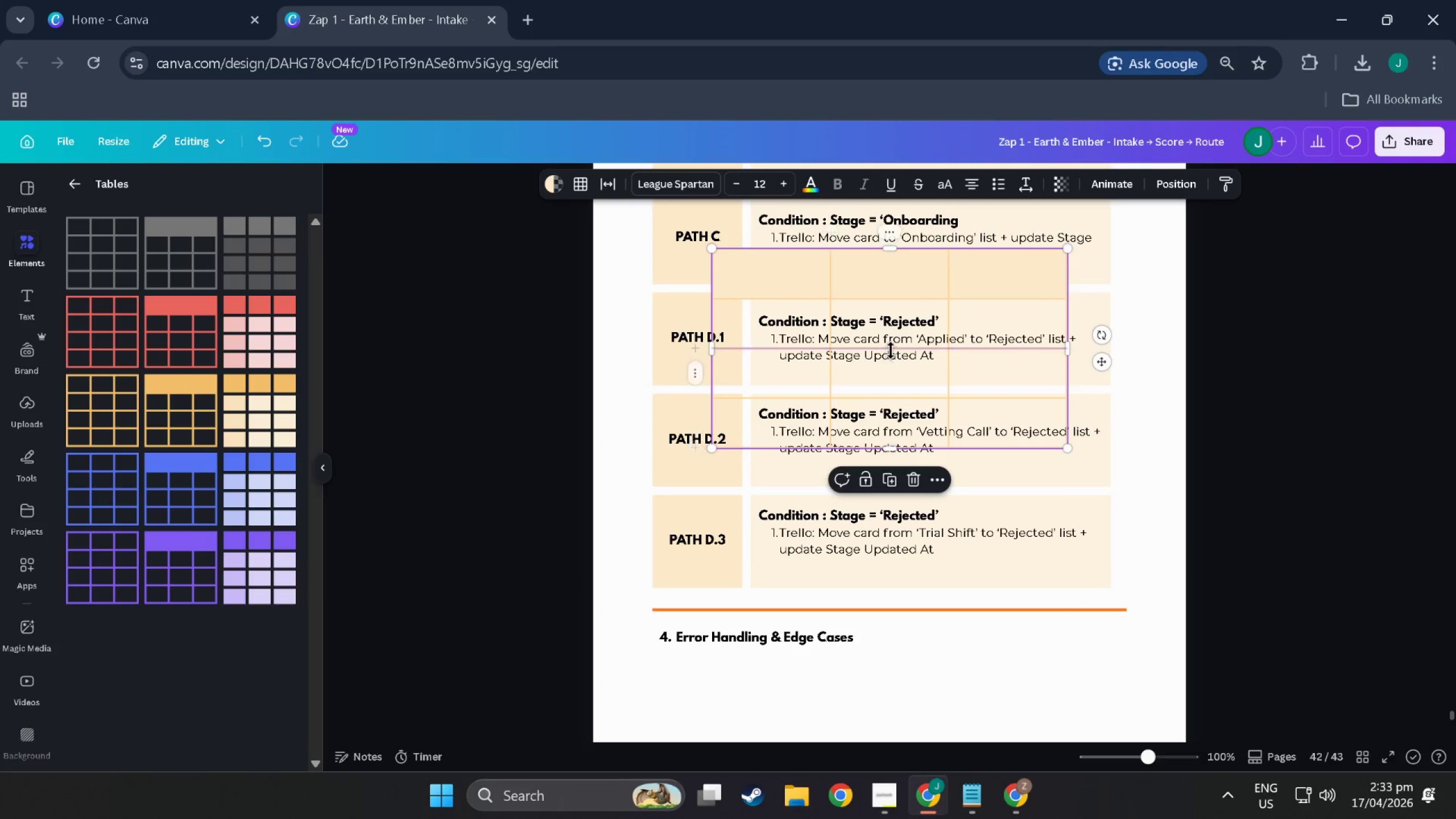 
key(Control+Z)
 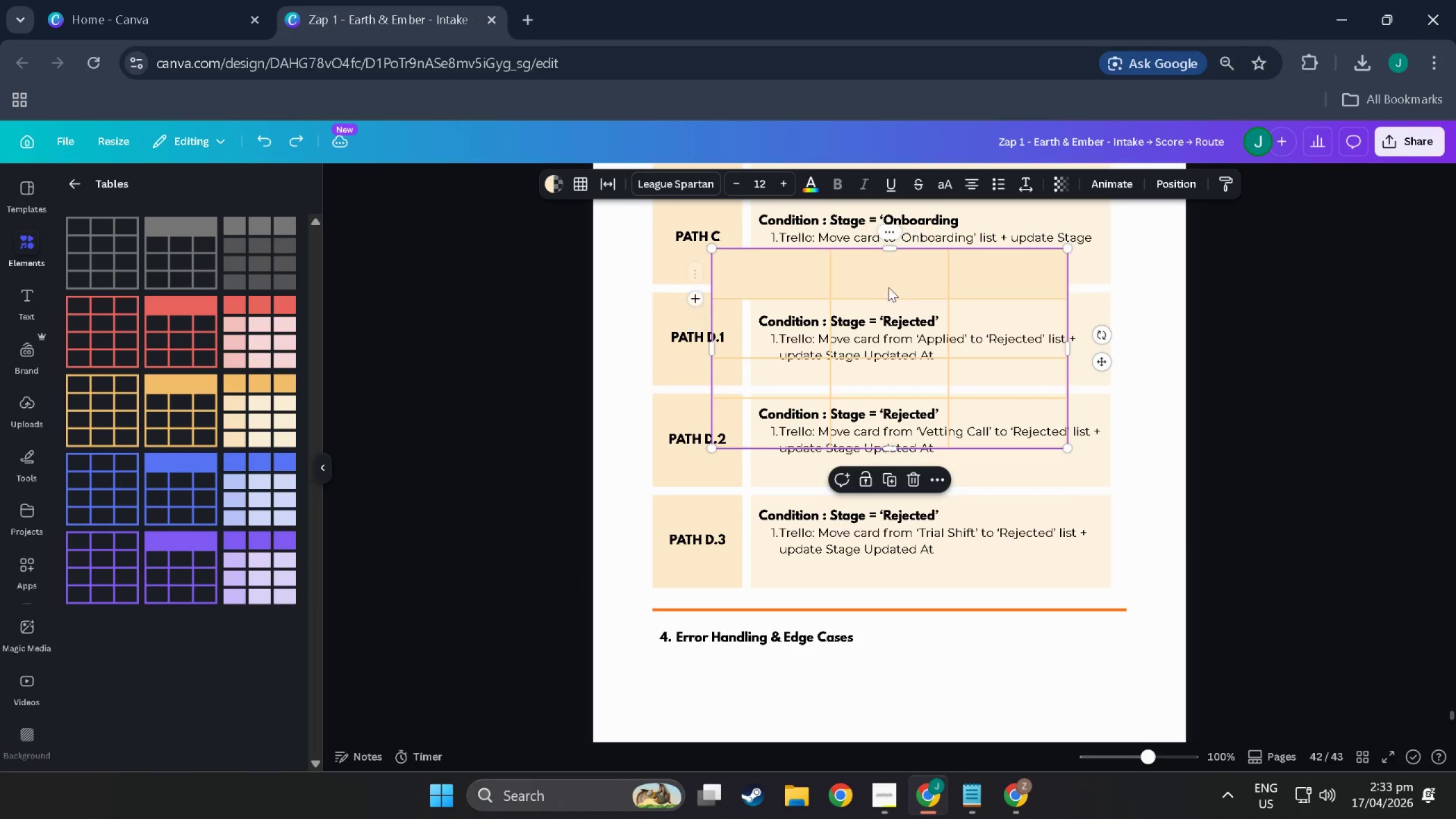 
left_click_drag(start_coordinate=[888, 287], to_coordinate=[868, 622])
 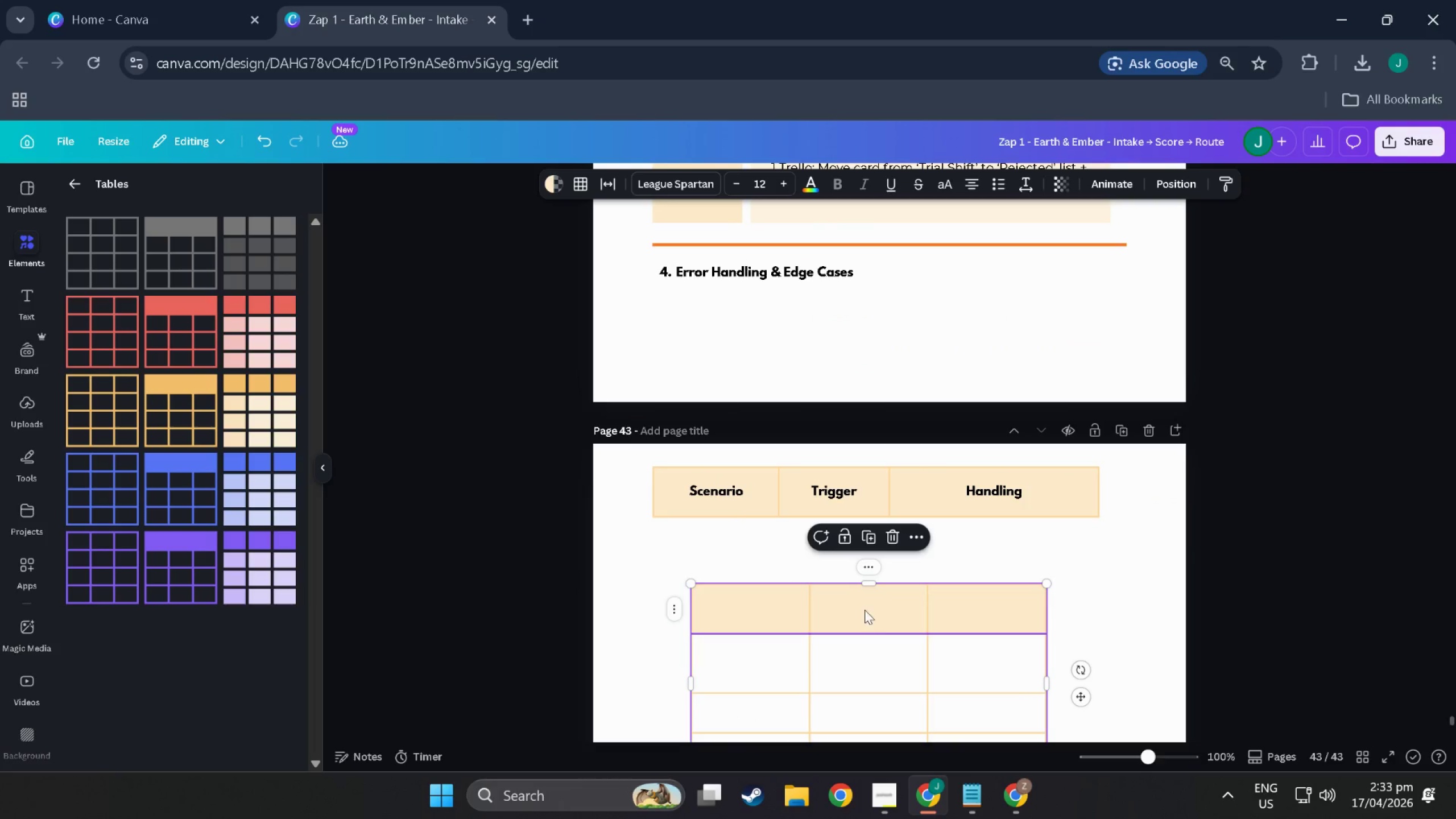 
scroll: coordinate [866, 545], scroll_direction: down, amount: 10.0
 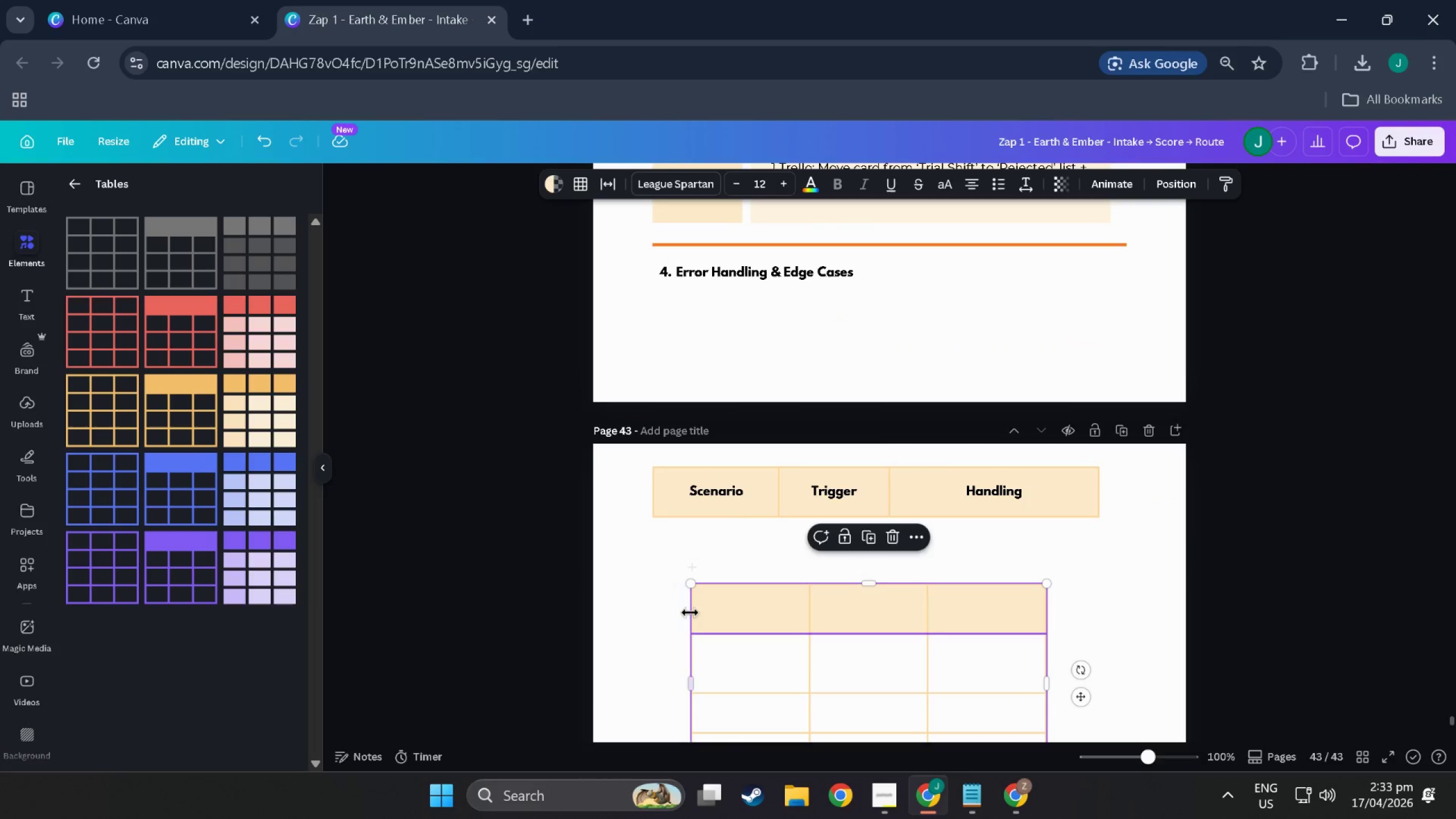 
left_click_drag(start_coordinate=[690, 630], to_coordinate=[652, 621])
 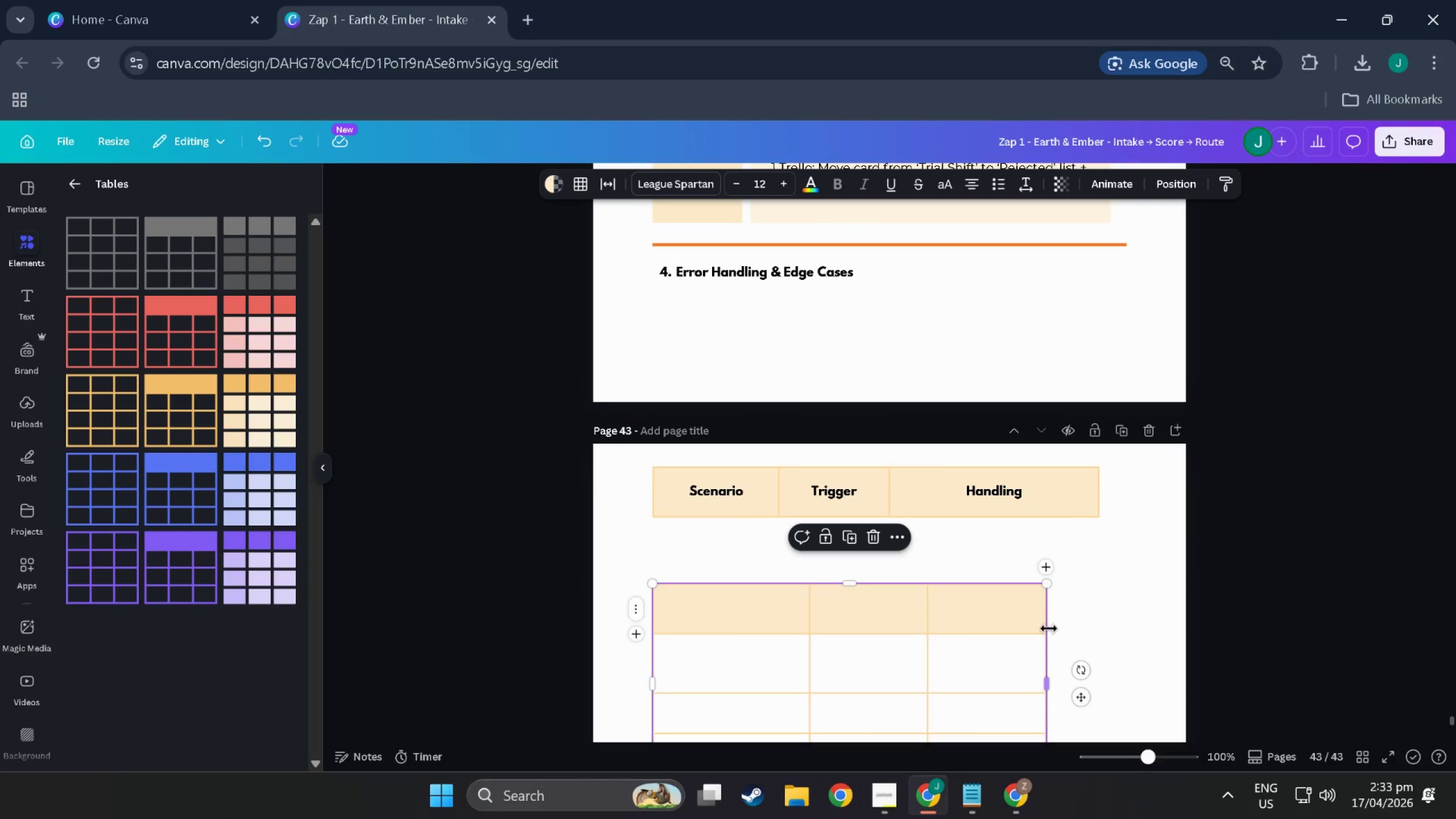 
left_click_drag(start_coordinate=[1049, 628], to_coordinate=[1101, 628])
 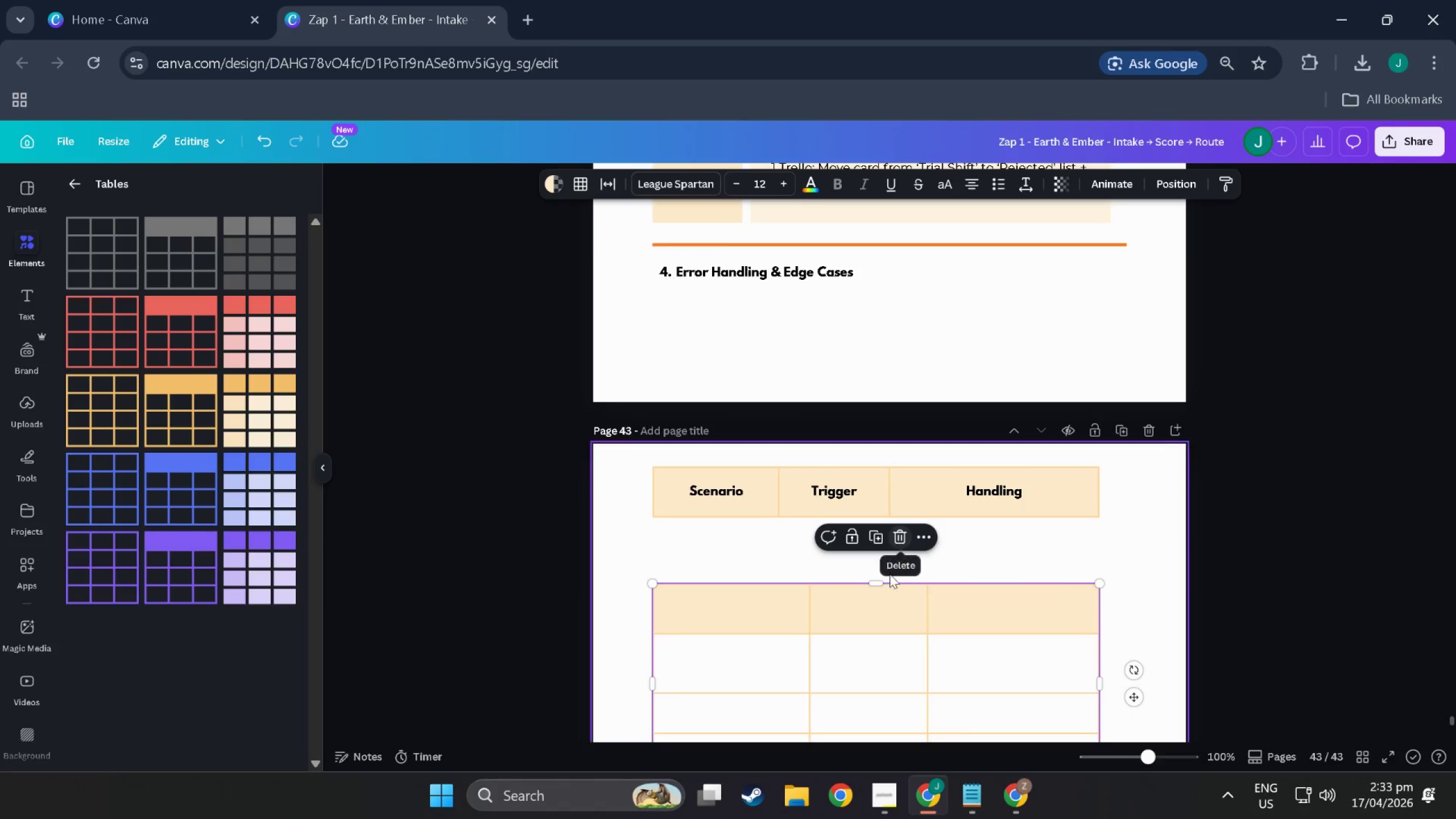 
left_click([771, 610])
 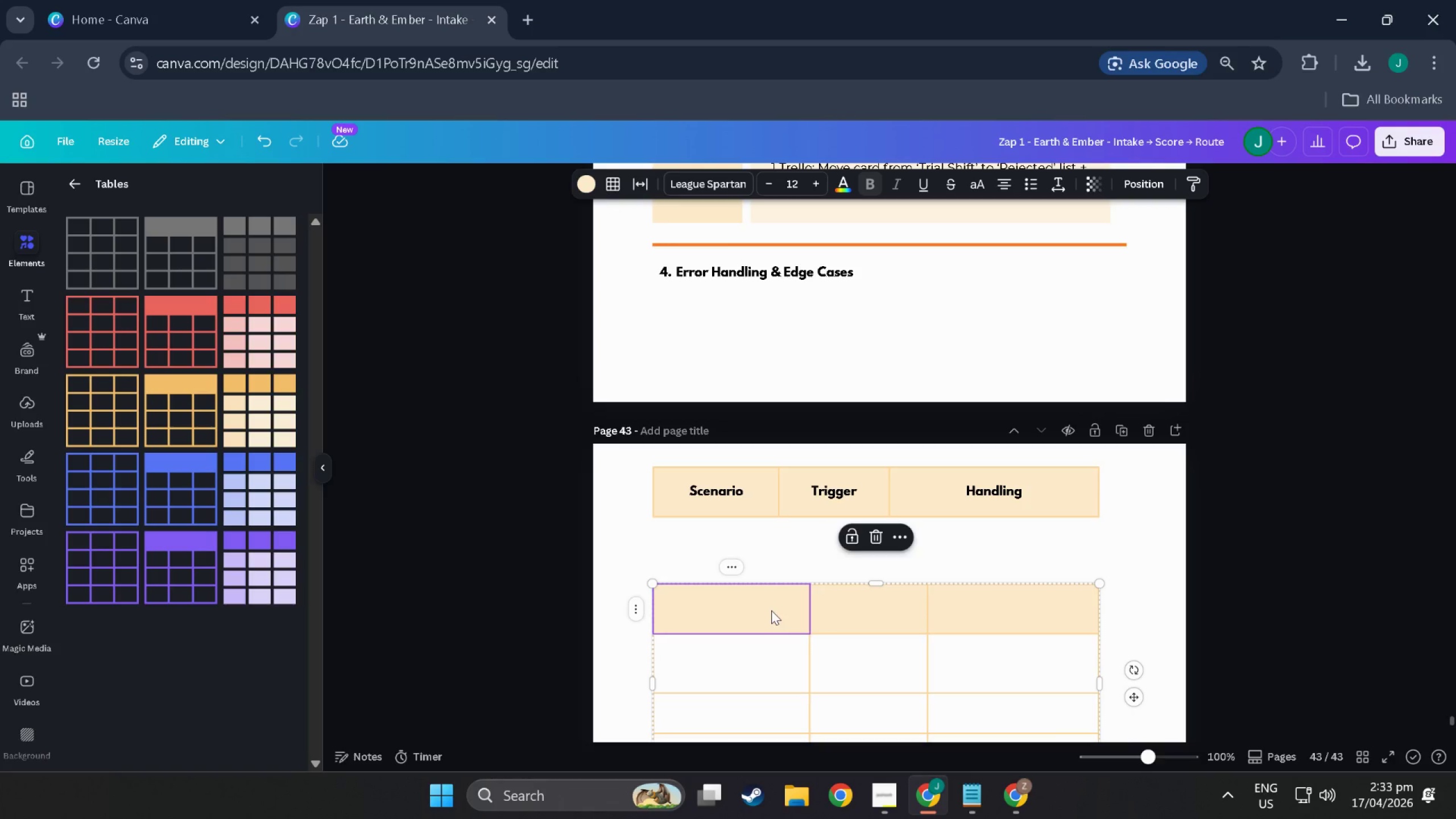 
left_click([876, 540])
 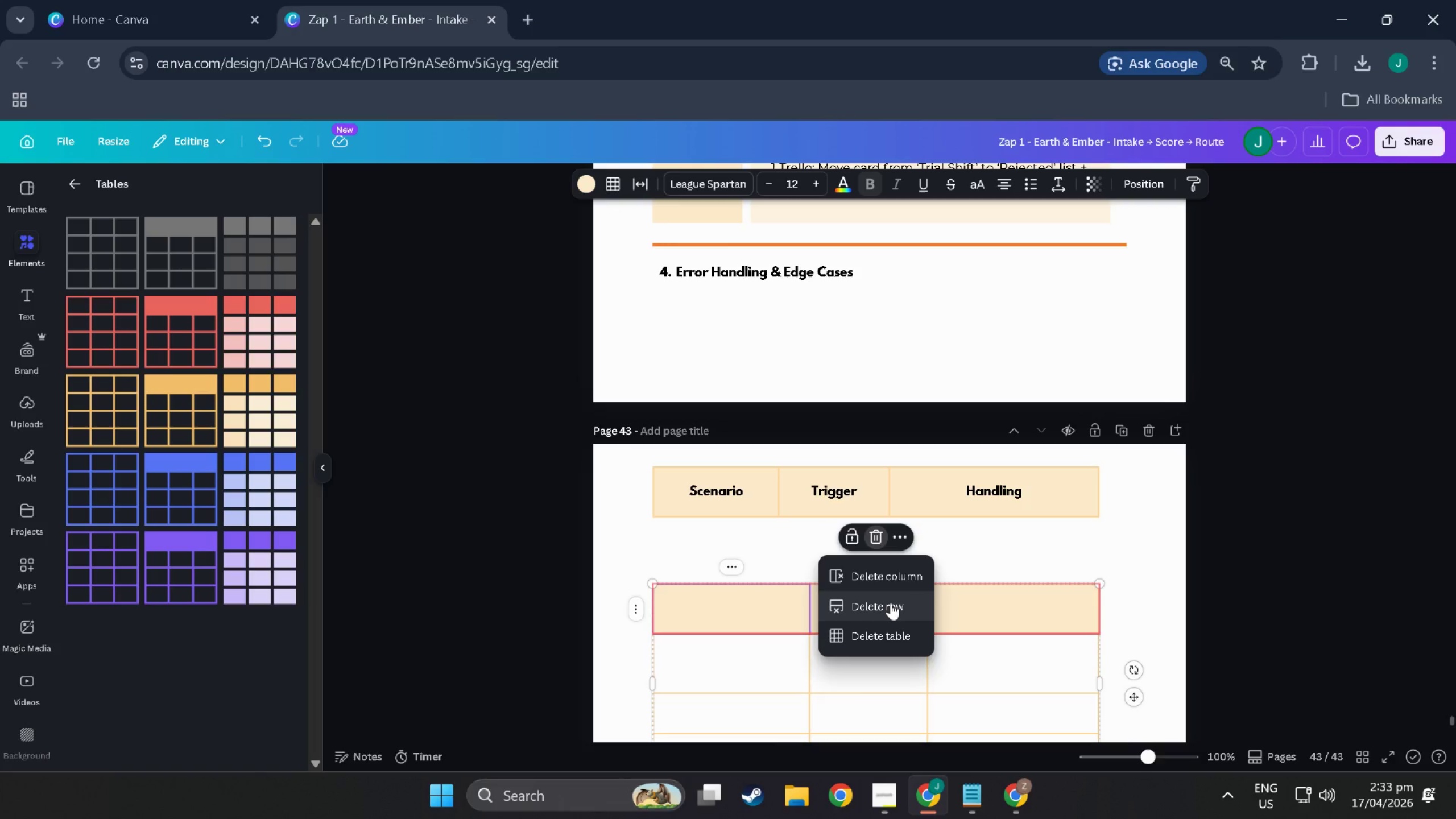 
left_click([891, 603])
 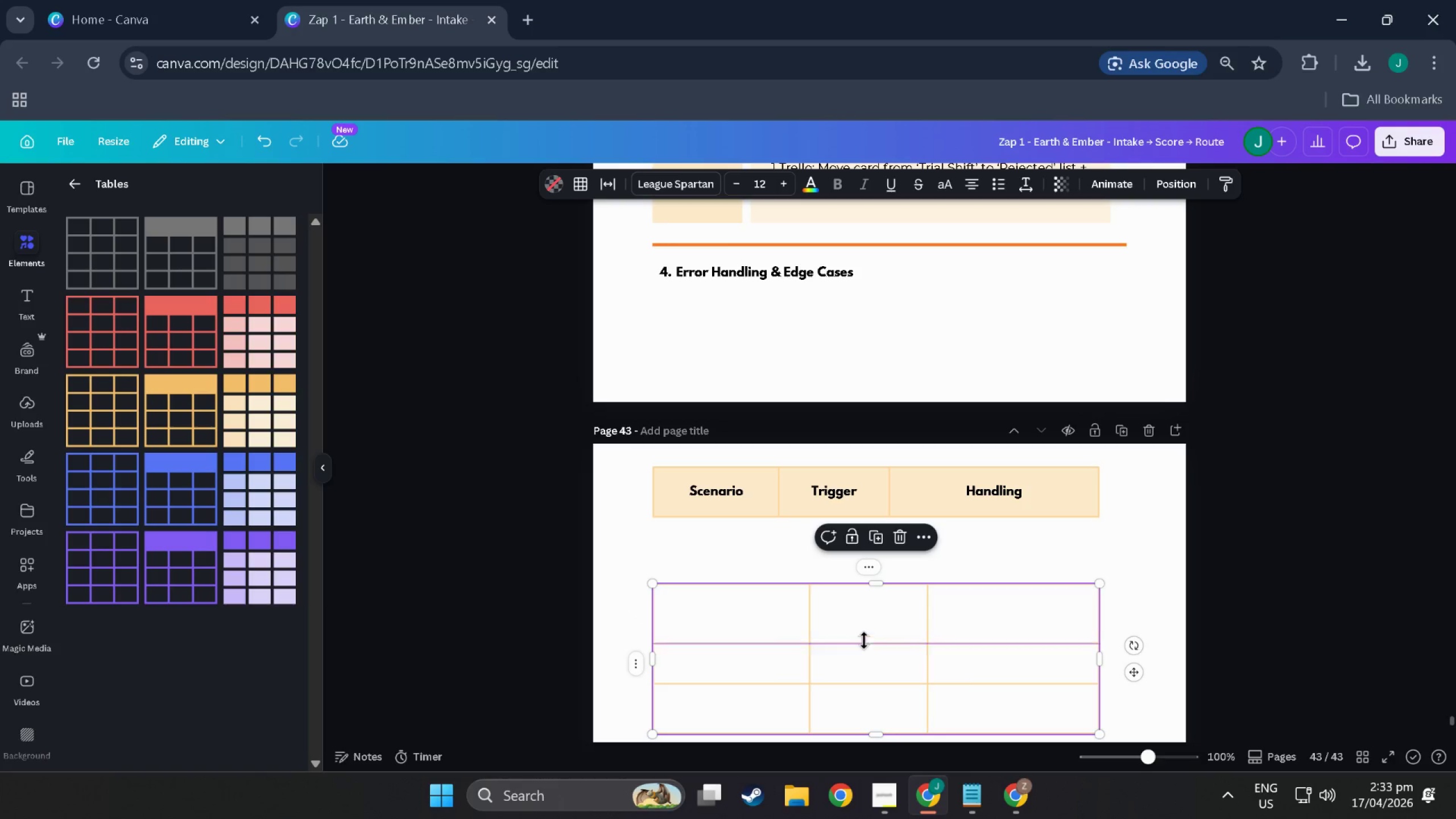 
left_click_drag(start_coordinate=[864, 629], to_coordinate=[864, 564])
 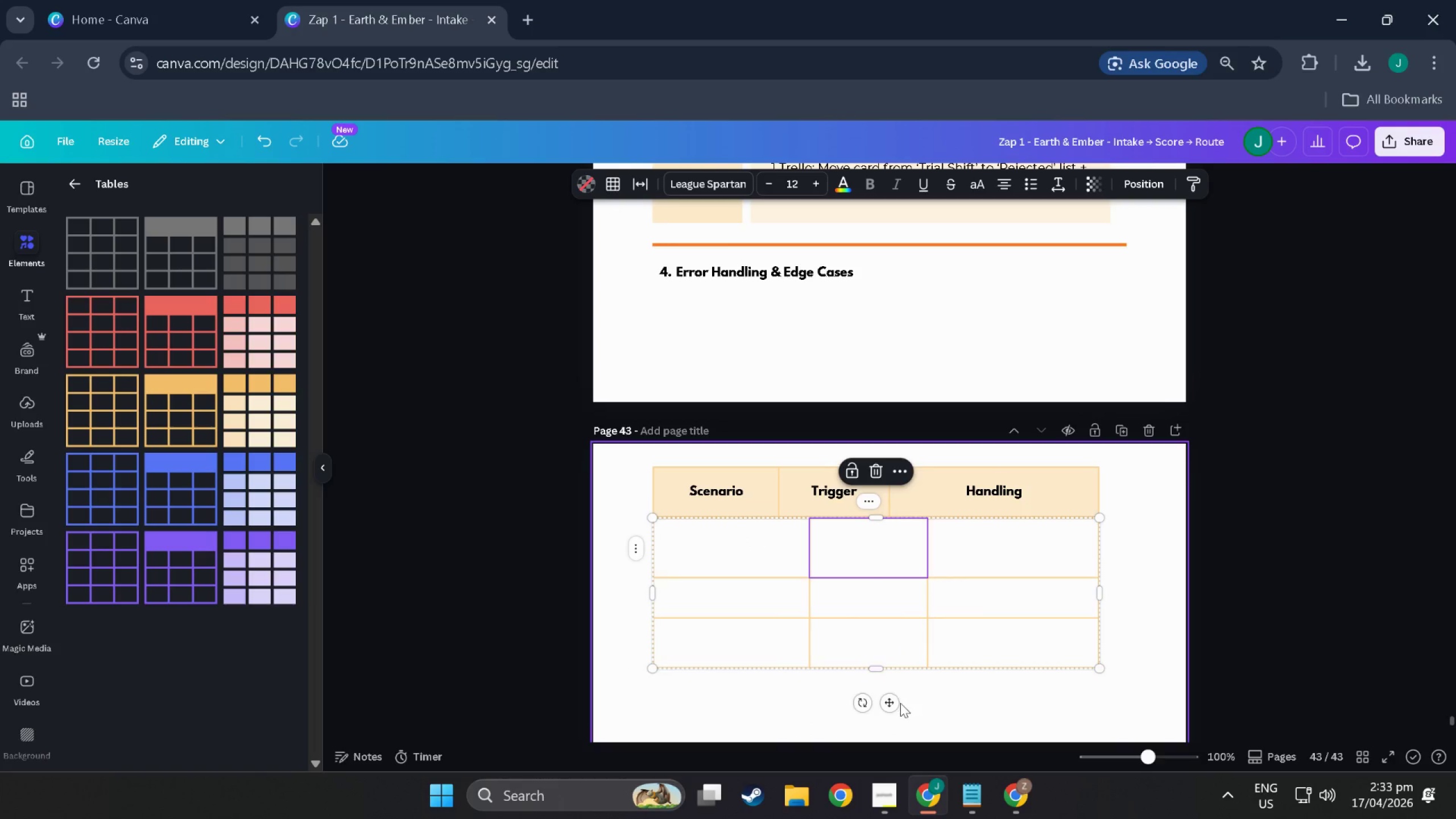 
left_click([900, 703])
 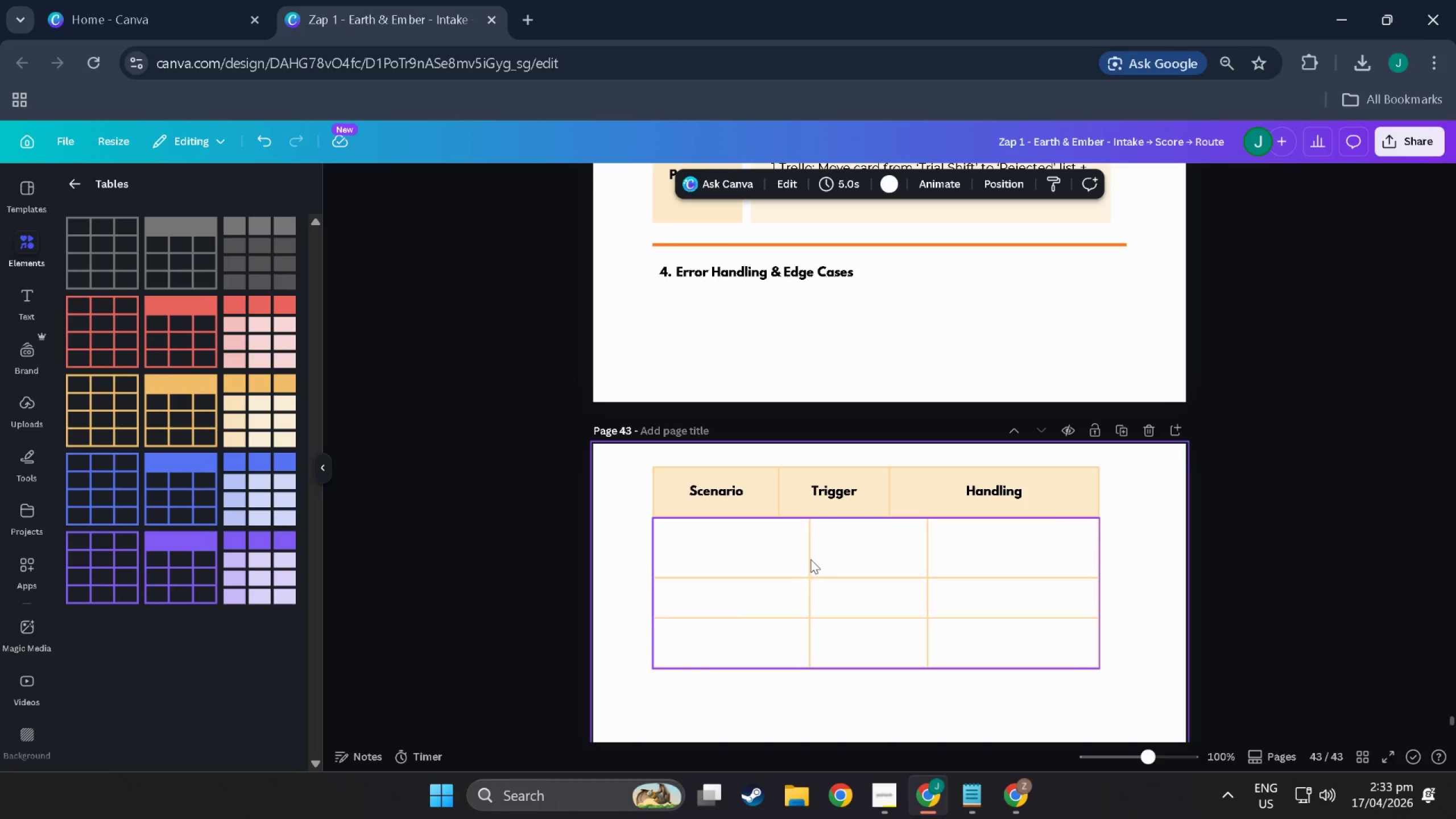 
left_click([810, 559])
 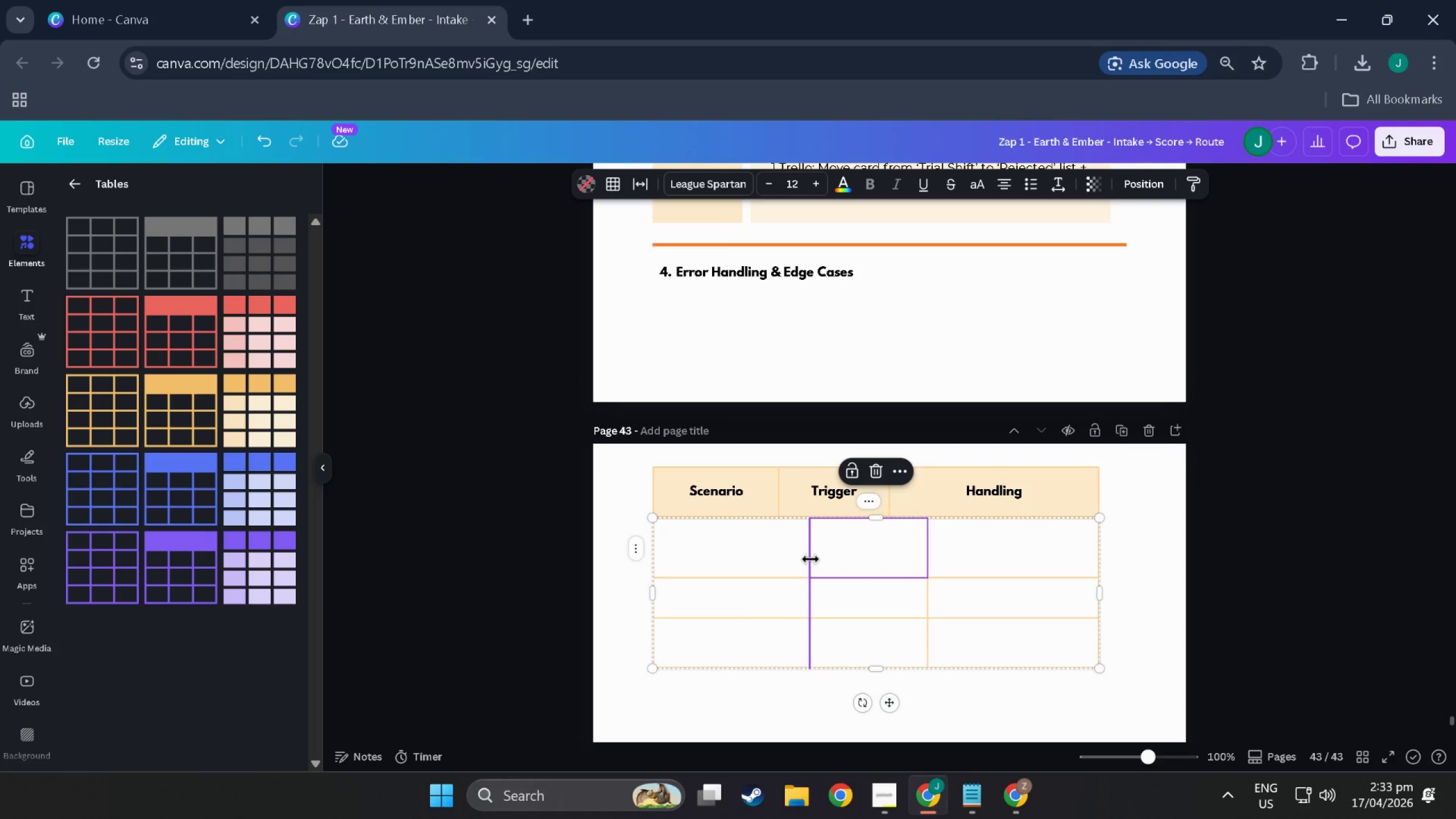 
left_click_drag(start_coordinate=[810, 559], to_coordinate=[779, 556])
 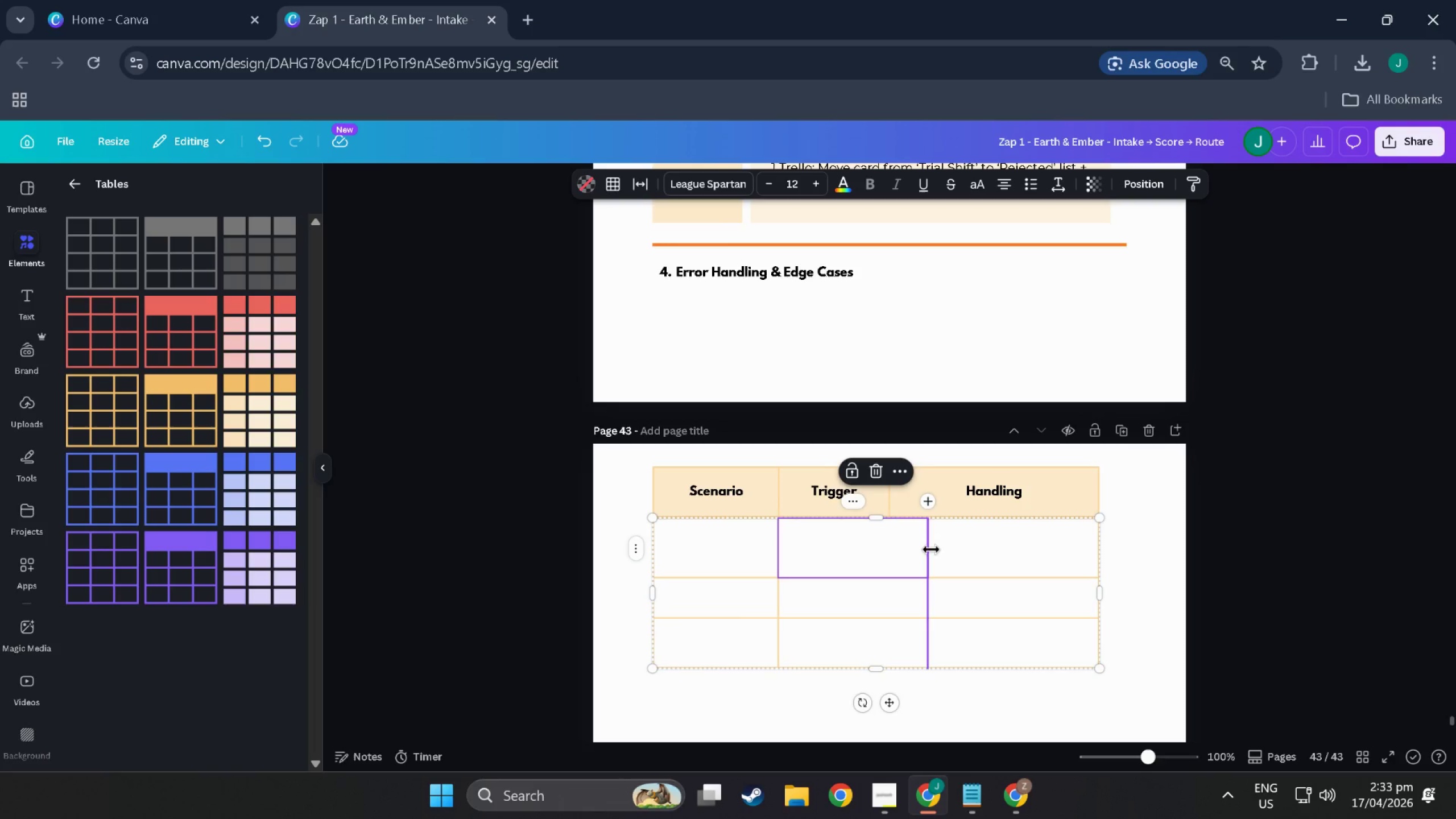 
key(Control+Z)
 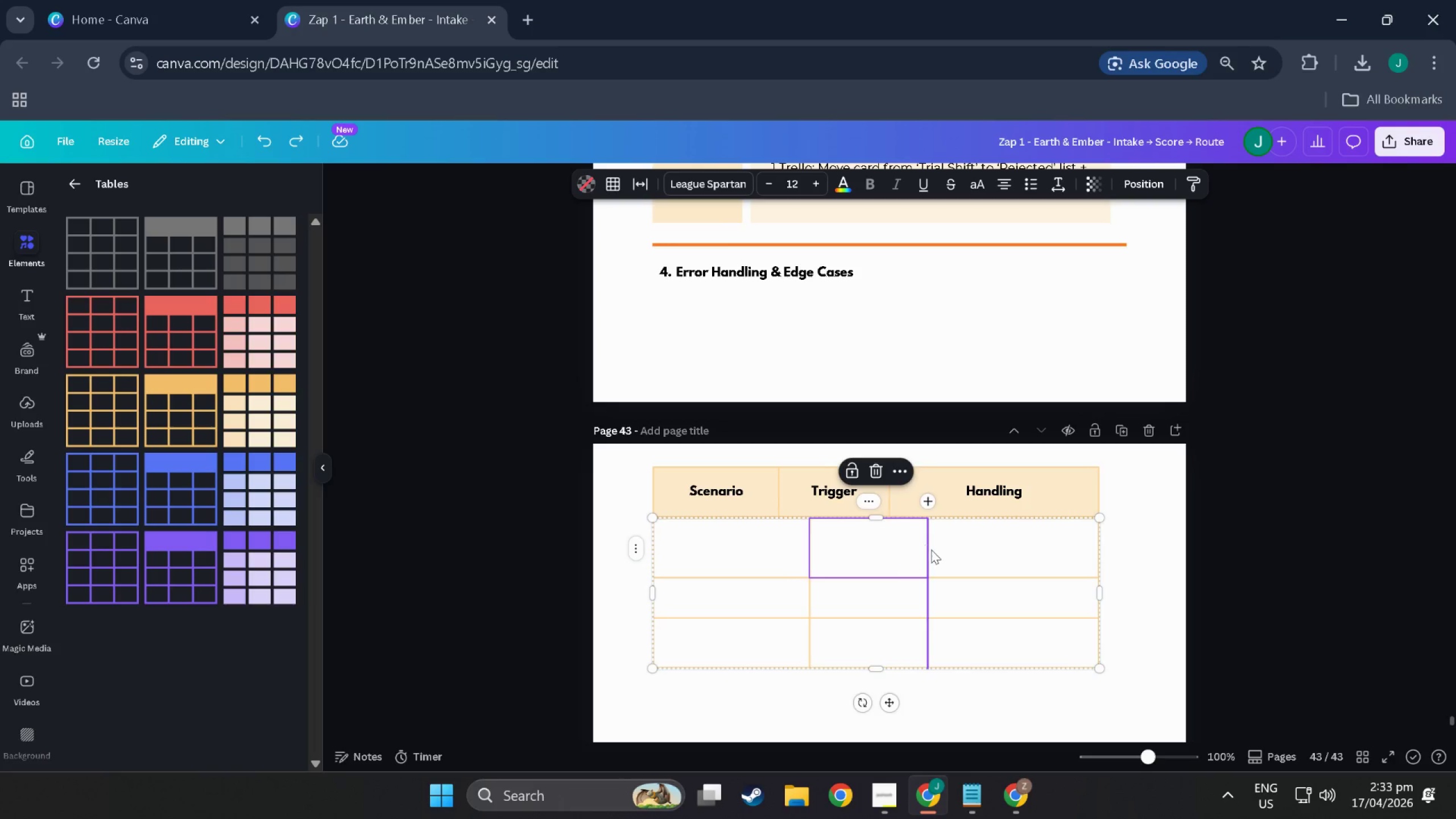 
key(Control+Z)
 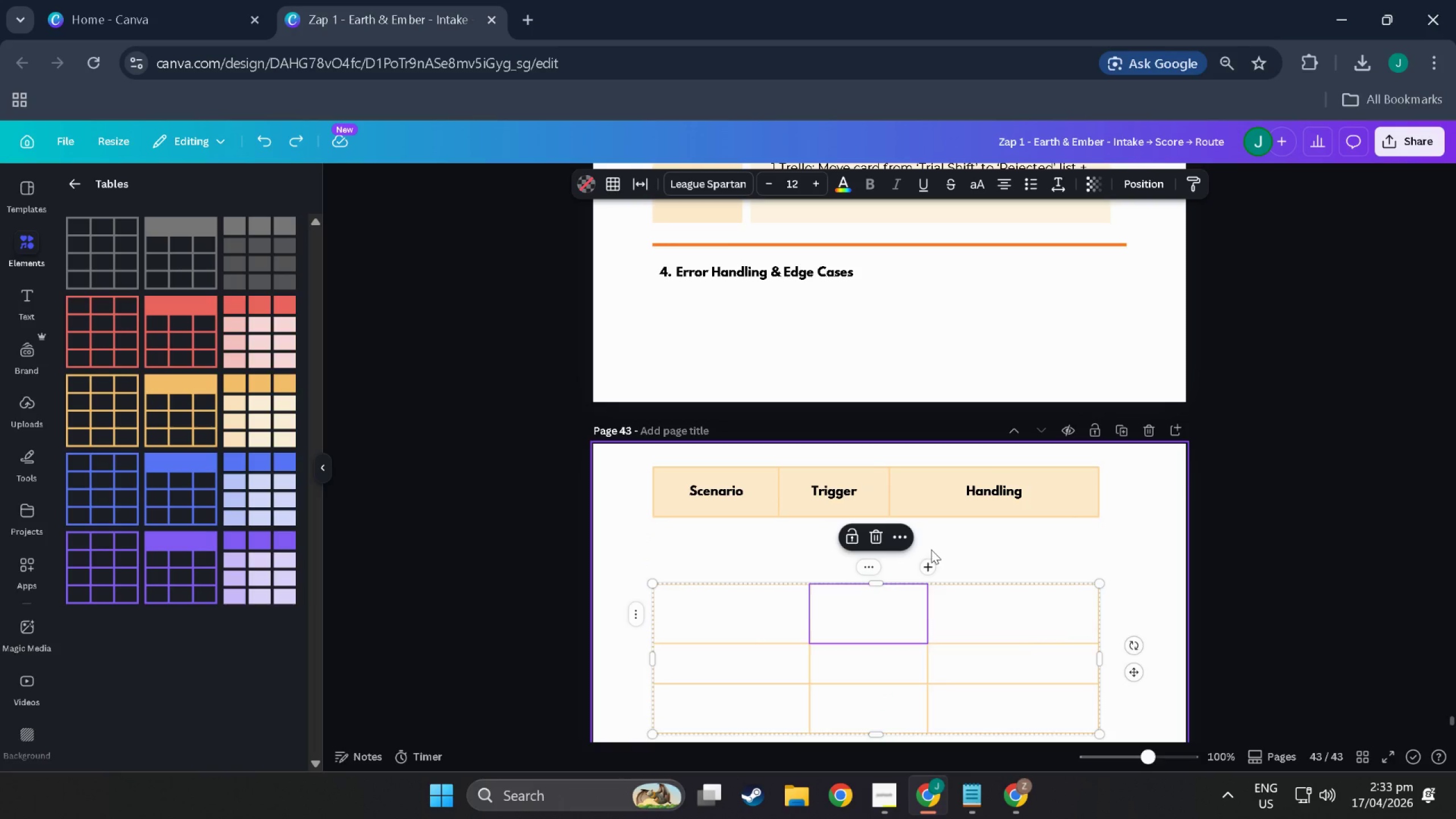 
key(Control+Z)
 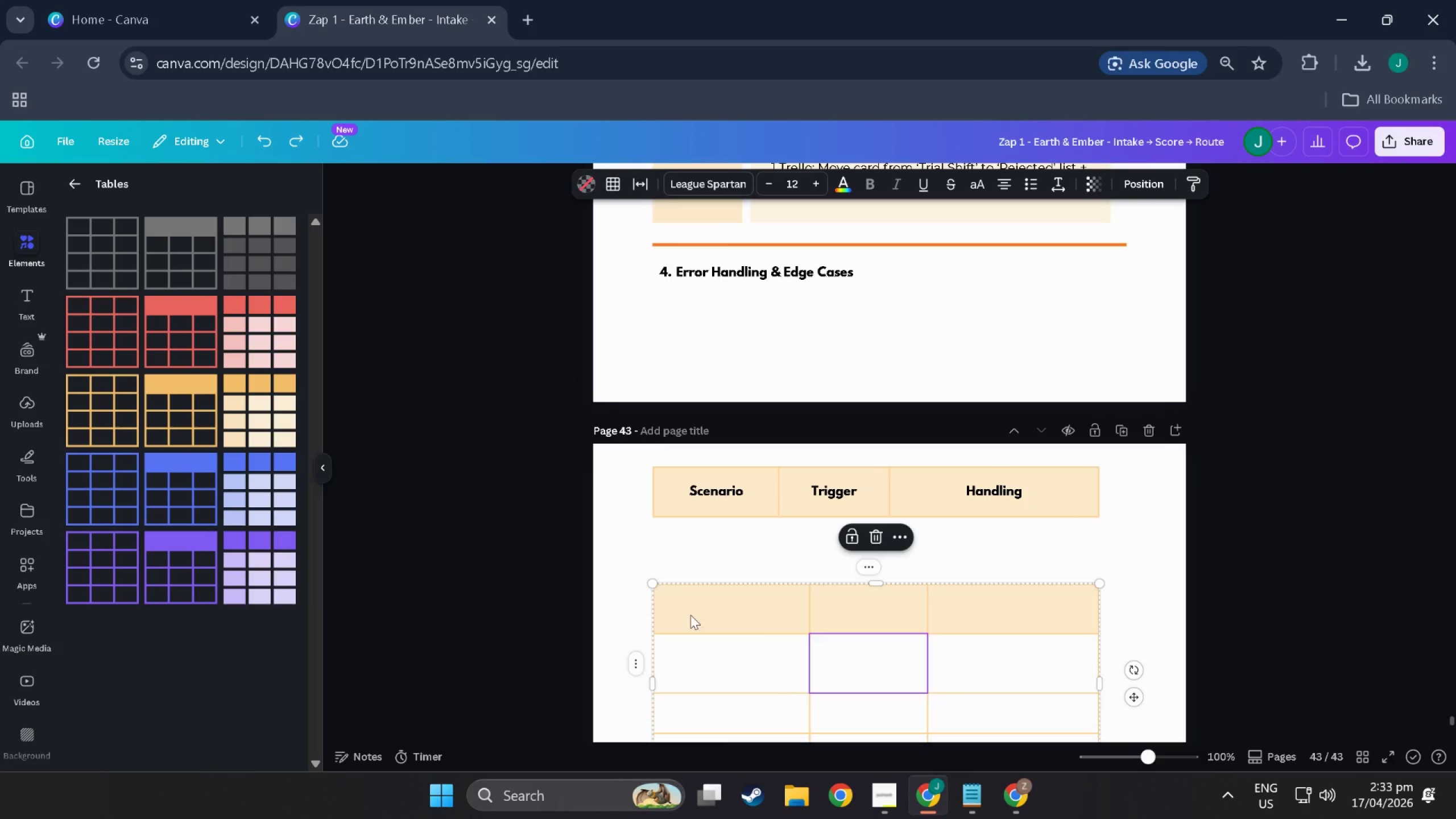 
double_click([690, 615])
 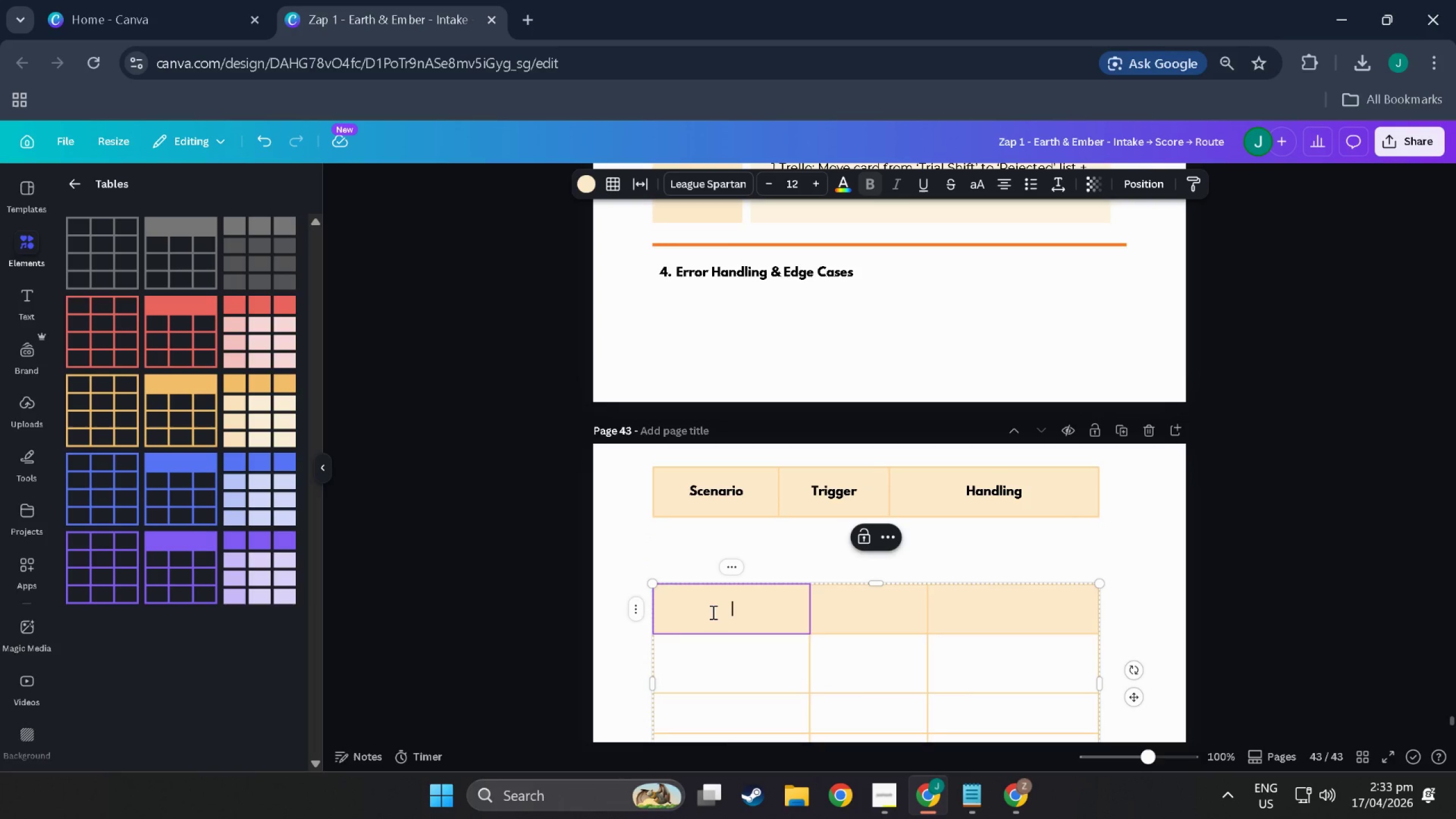 
type(Scenario)
 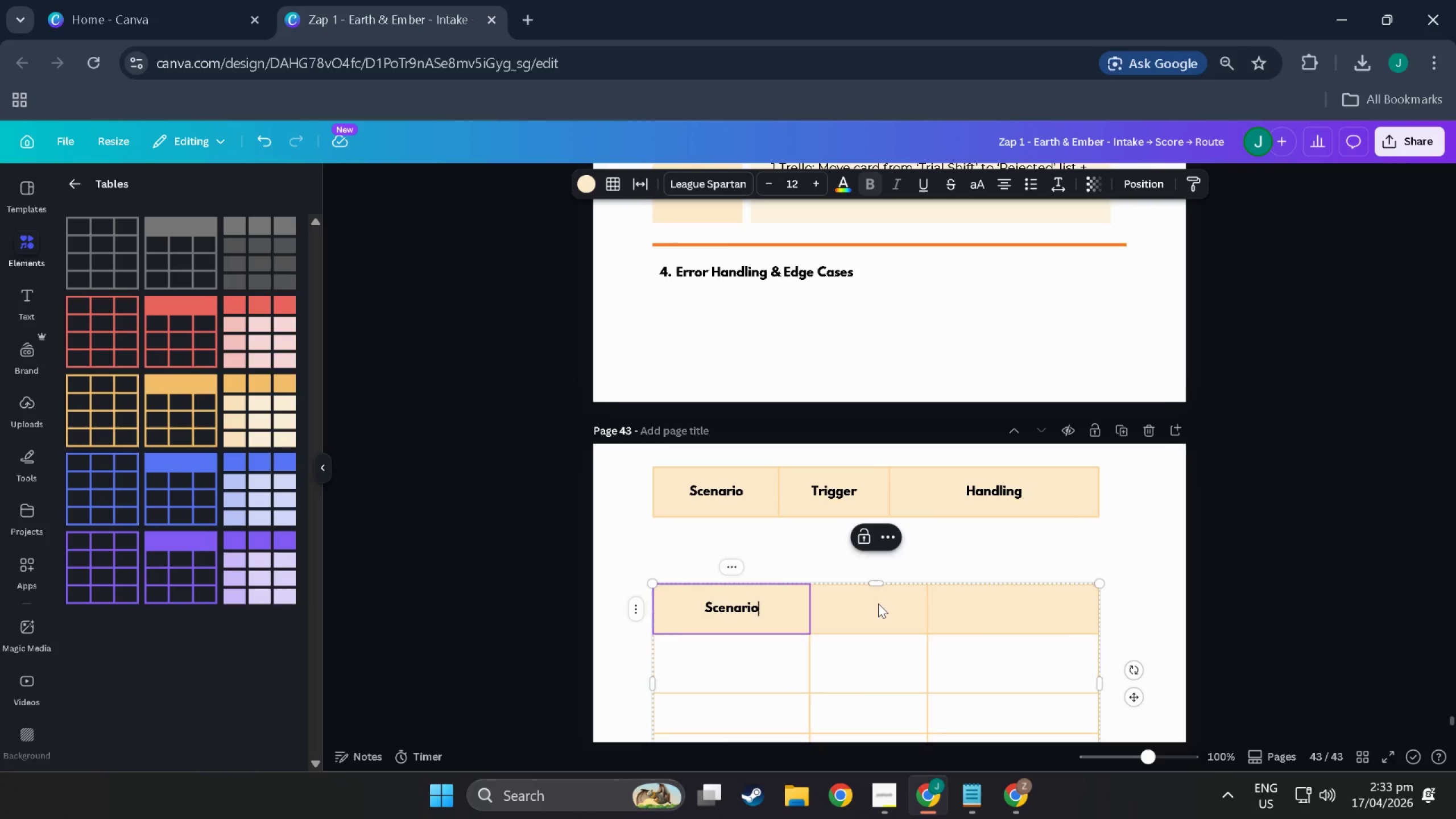 
double_click([878, 603])
 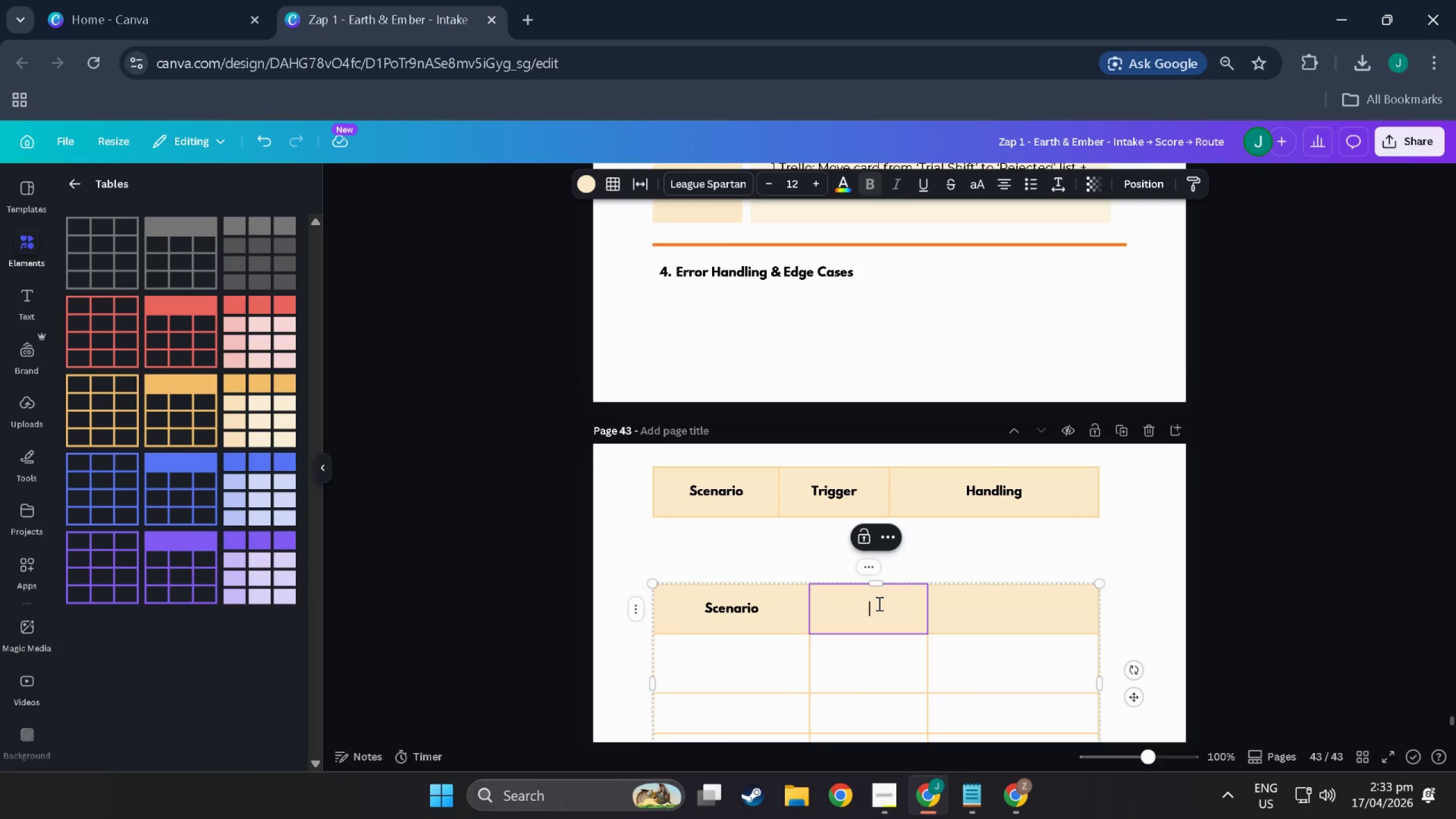 
type(Triggger)
 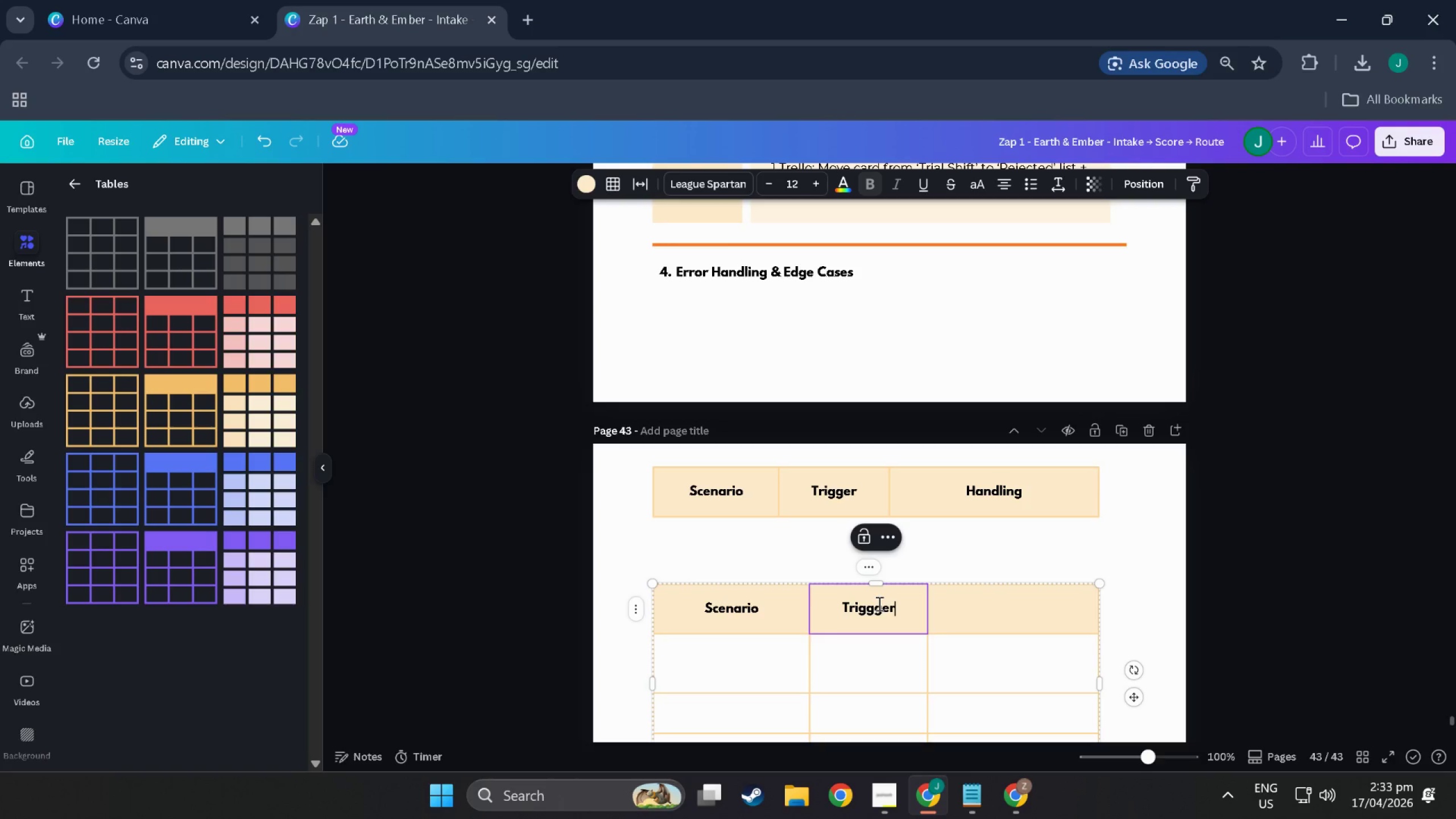 
left_click([880, 603])
 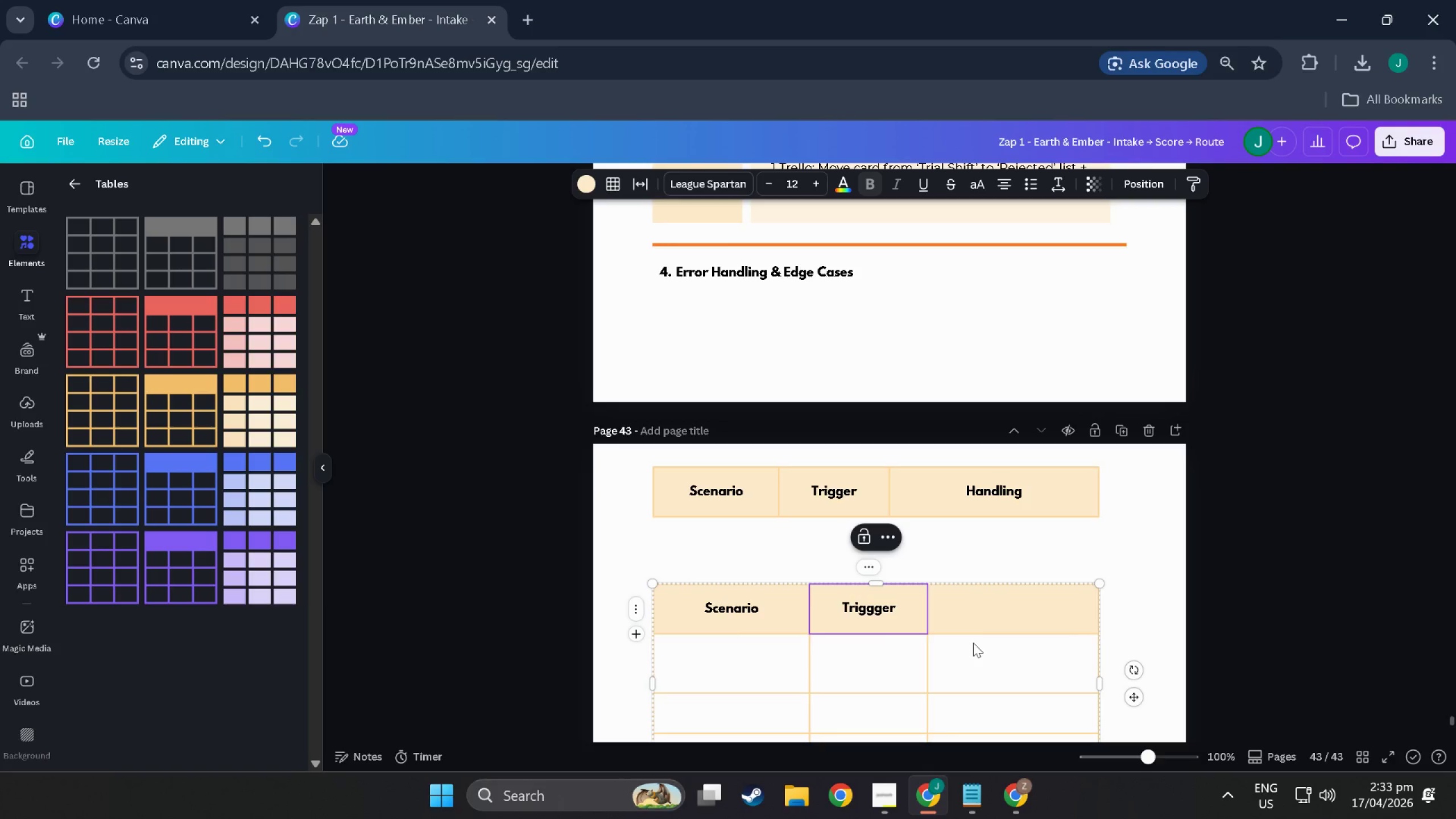 
key(Backspace)
 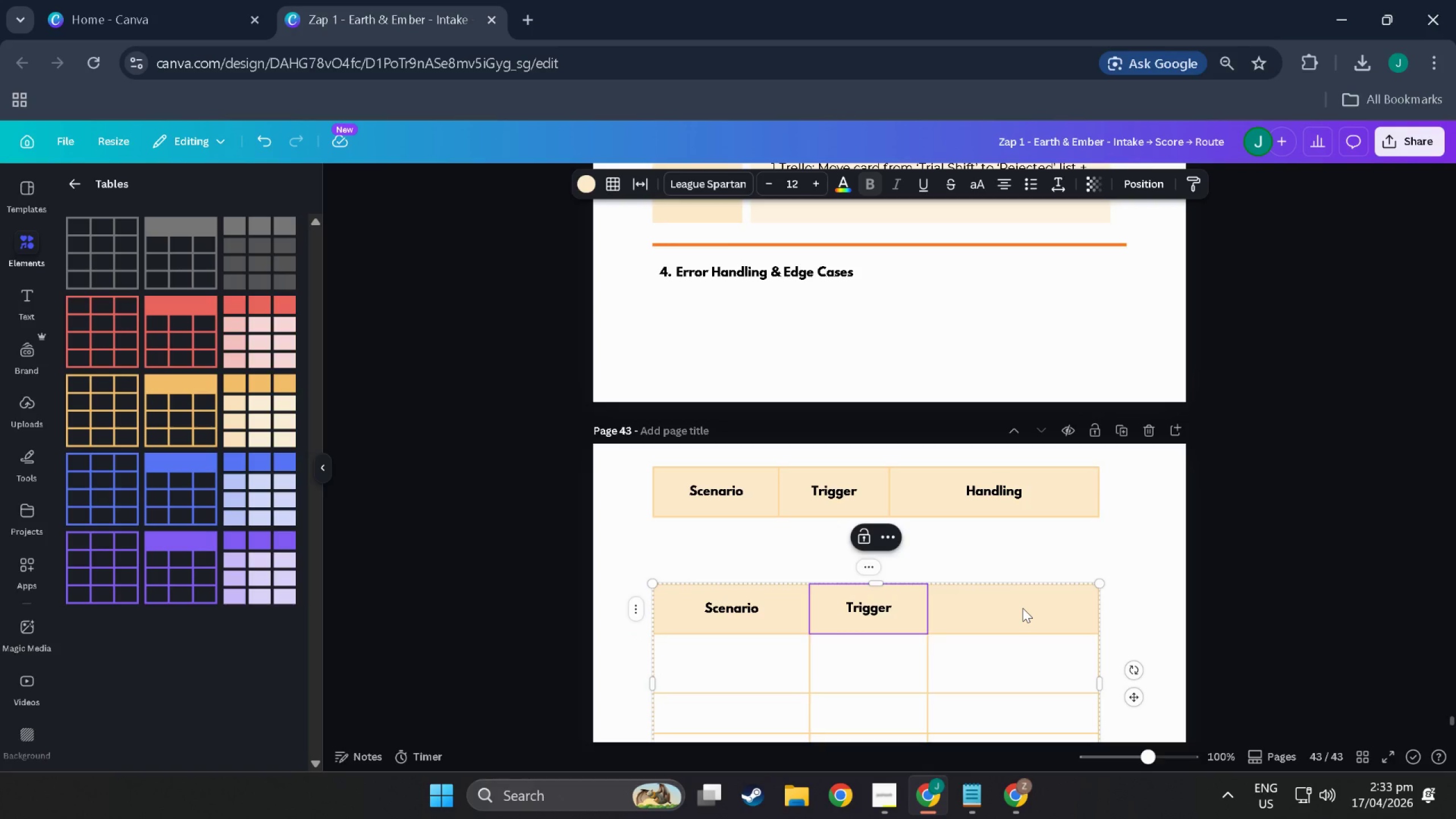 
double_click([1023, 608])
 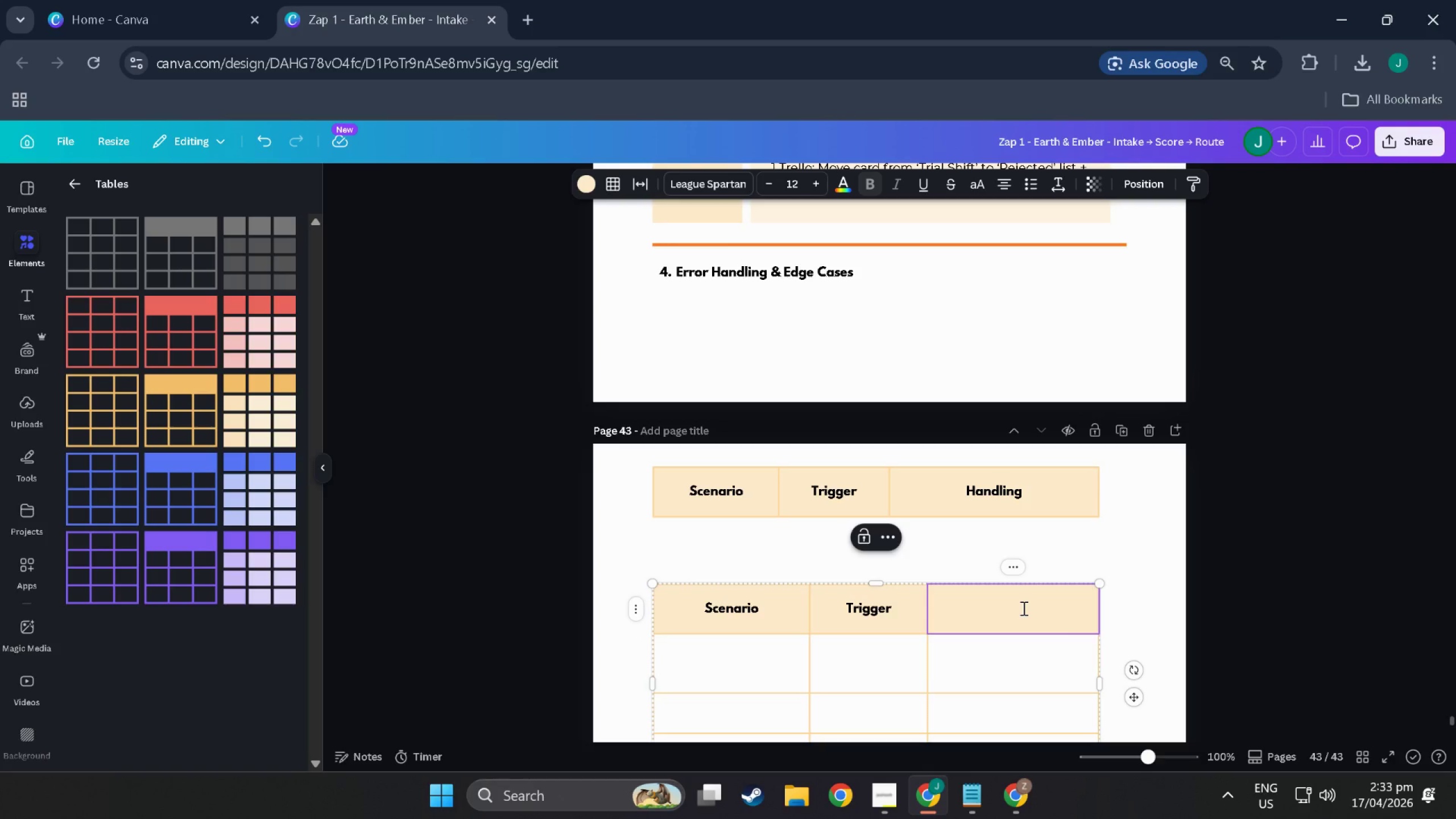 
type(Handling)
 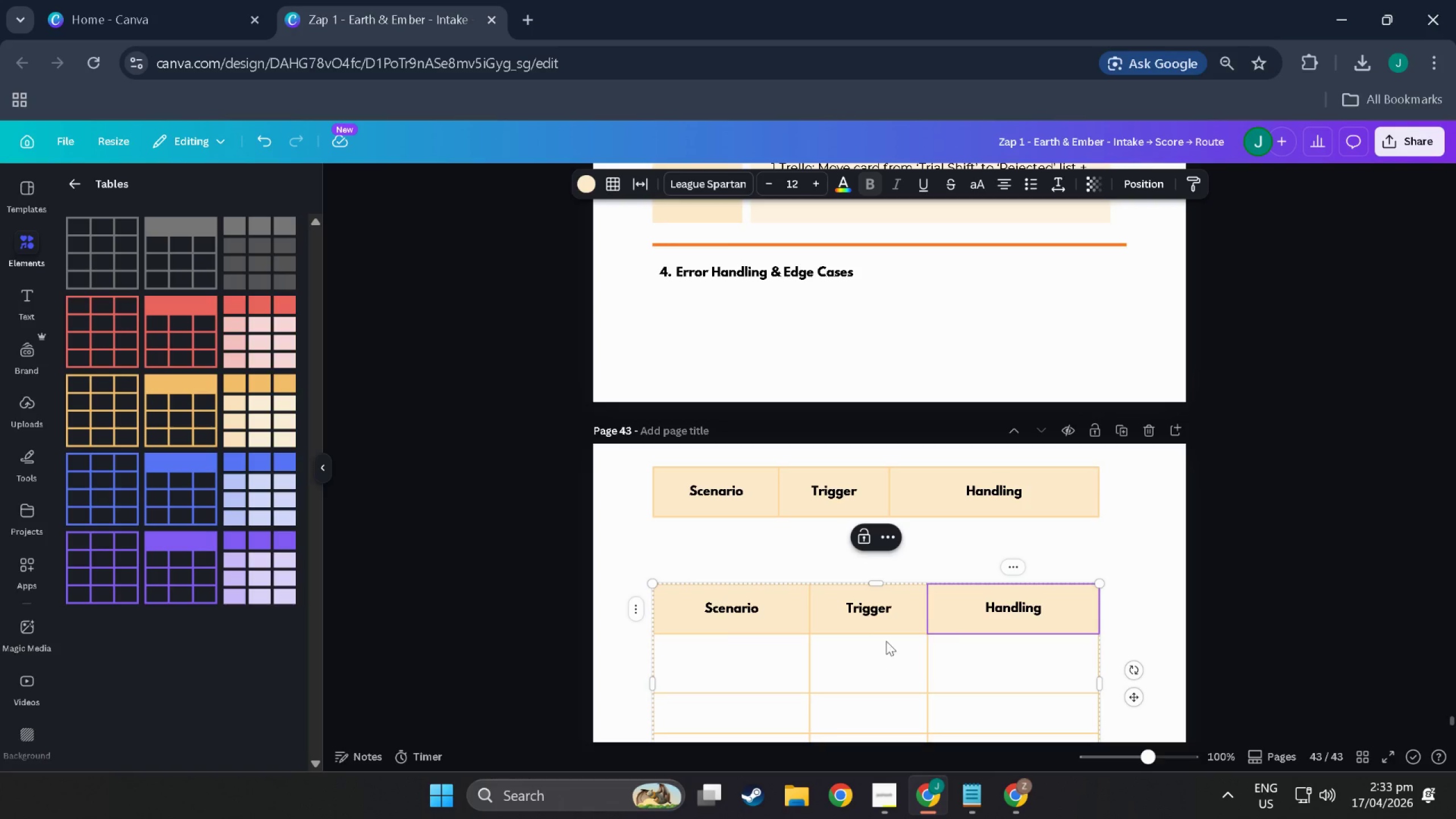 
scroll: coordinate [905, 615], scroll_direction: down, amount: 3.0
 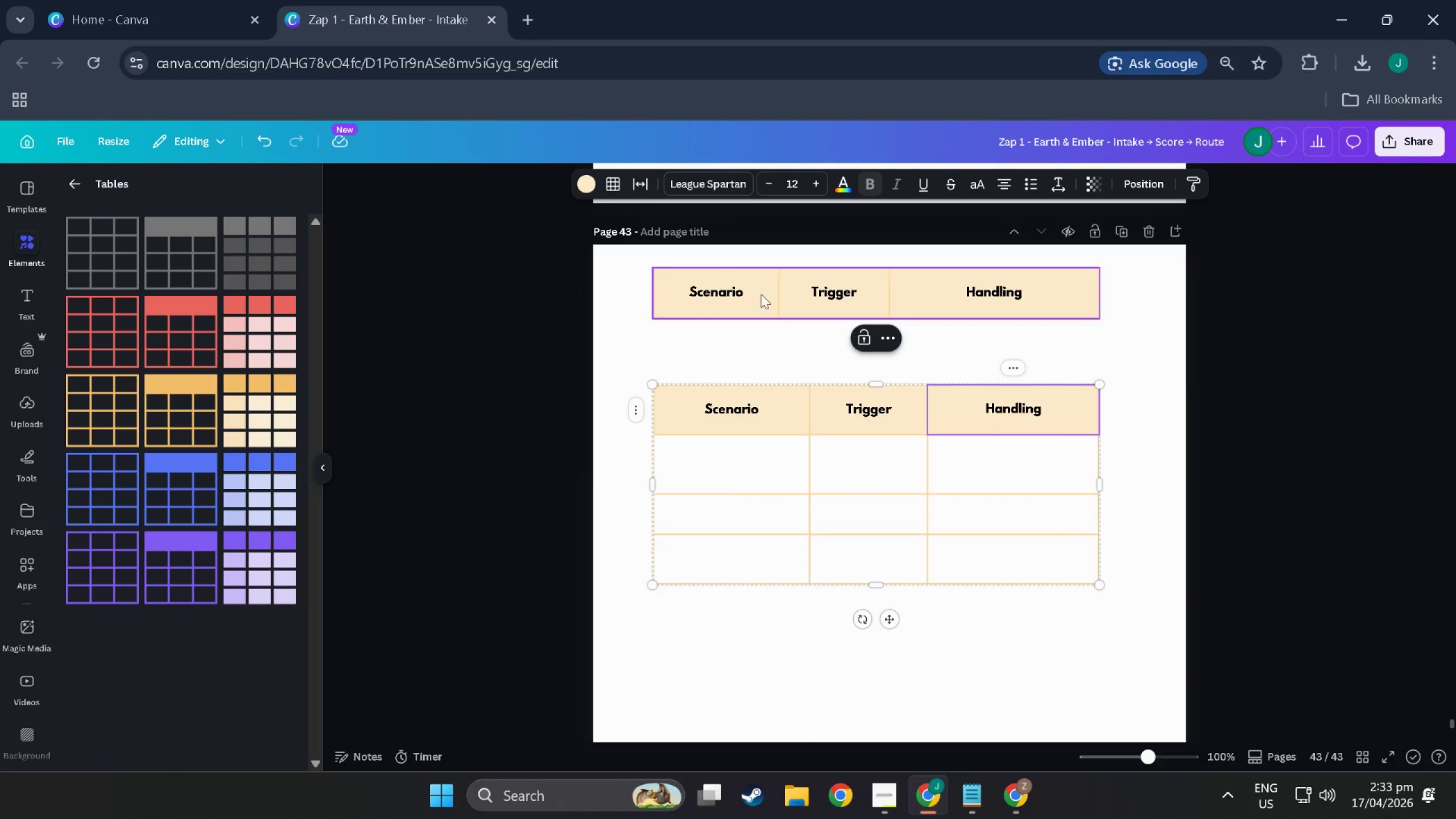 
left_click([761, 281])
 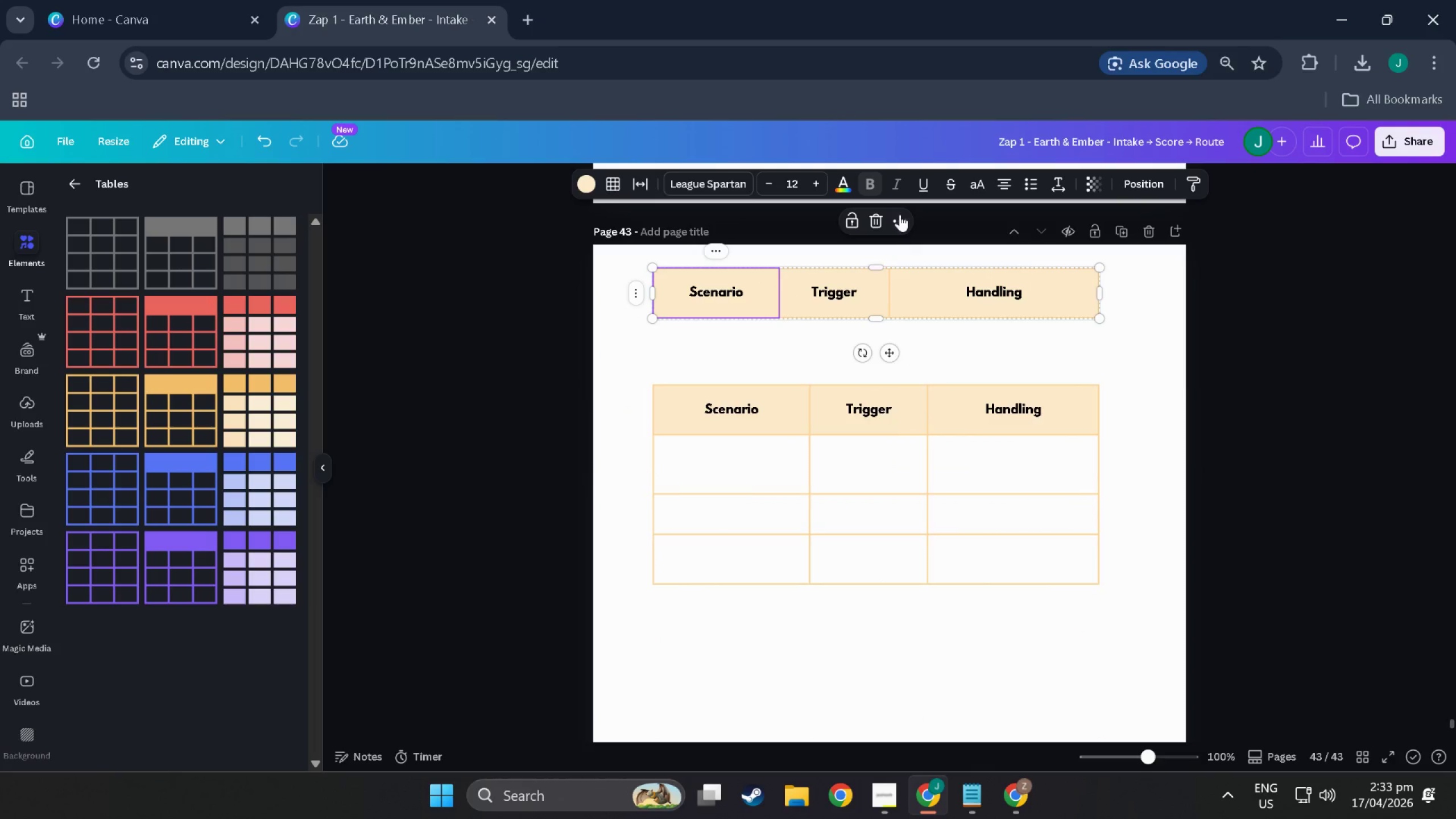 
left_click([875, 229])
 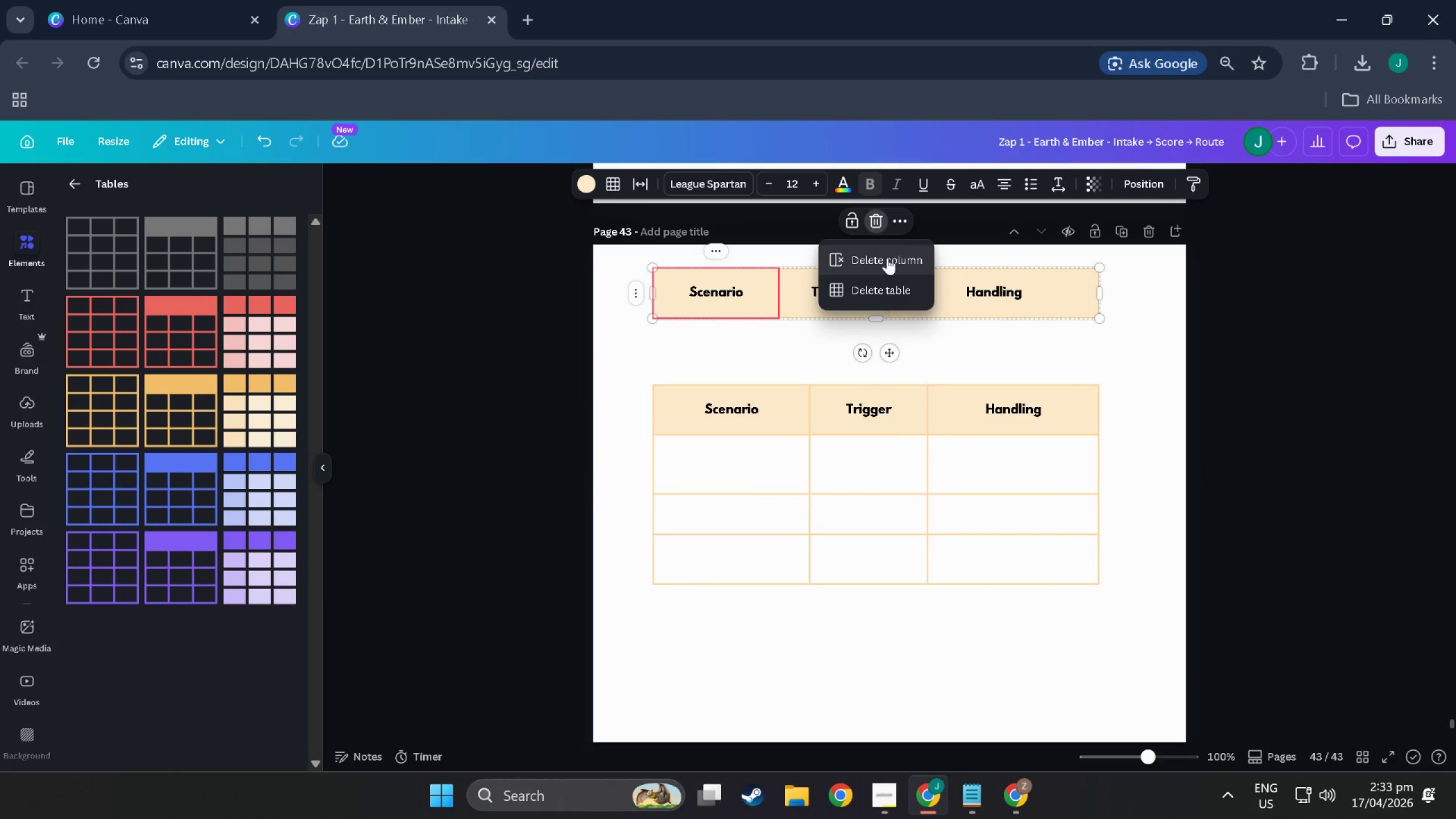 
left_click([889, 280])
 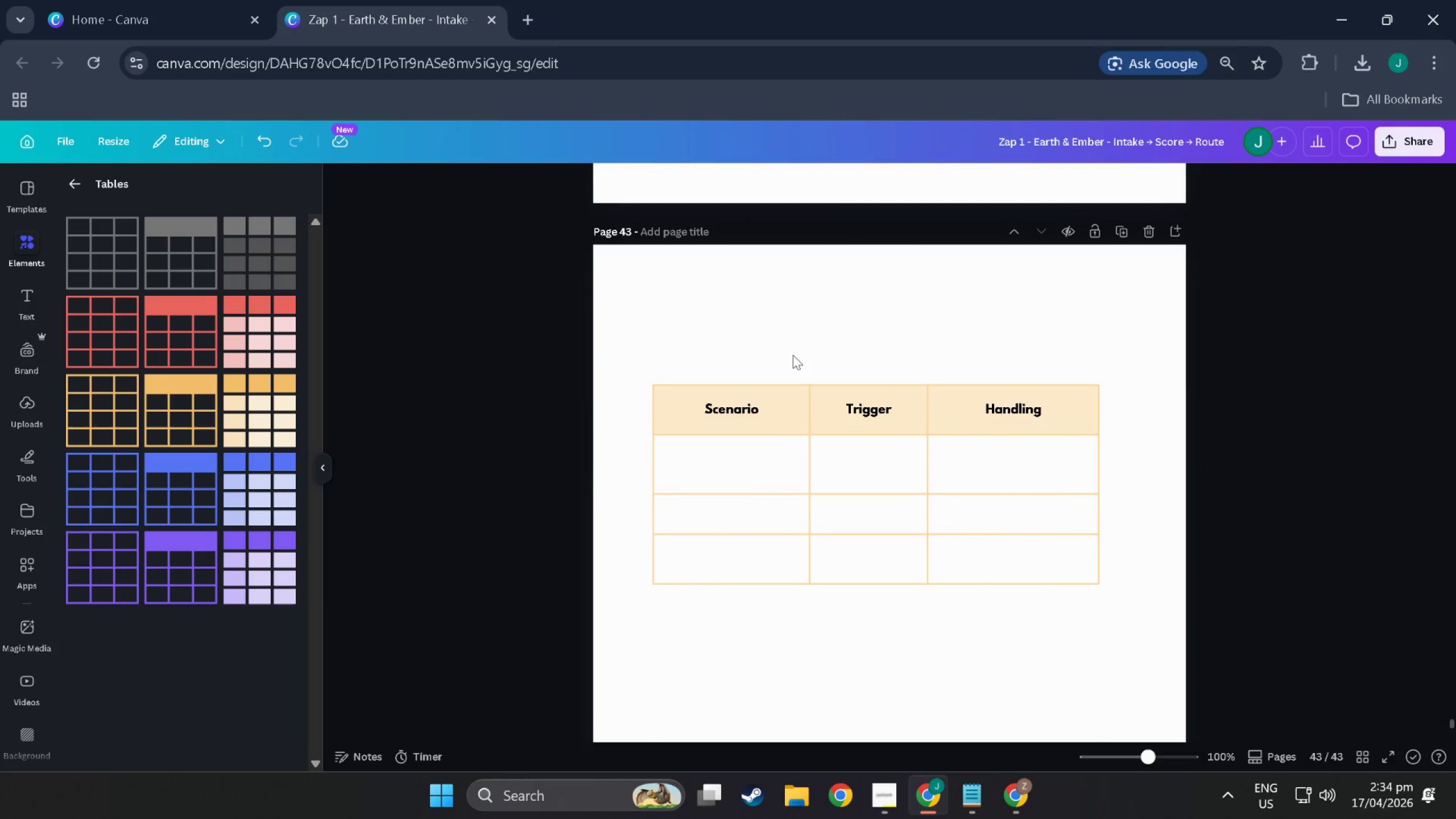 
scroll: coordinate [818, 309], scroll_direction: up, amount: 5.0
 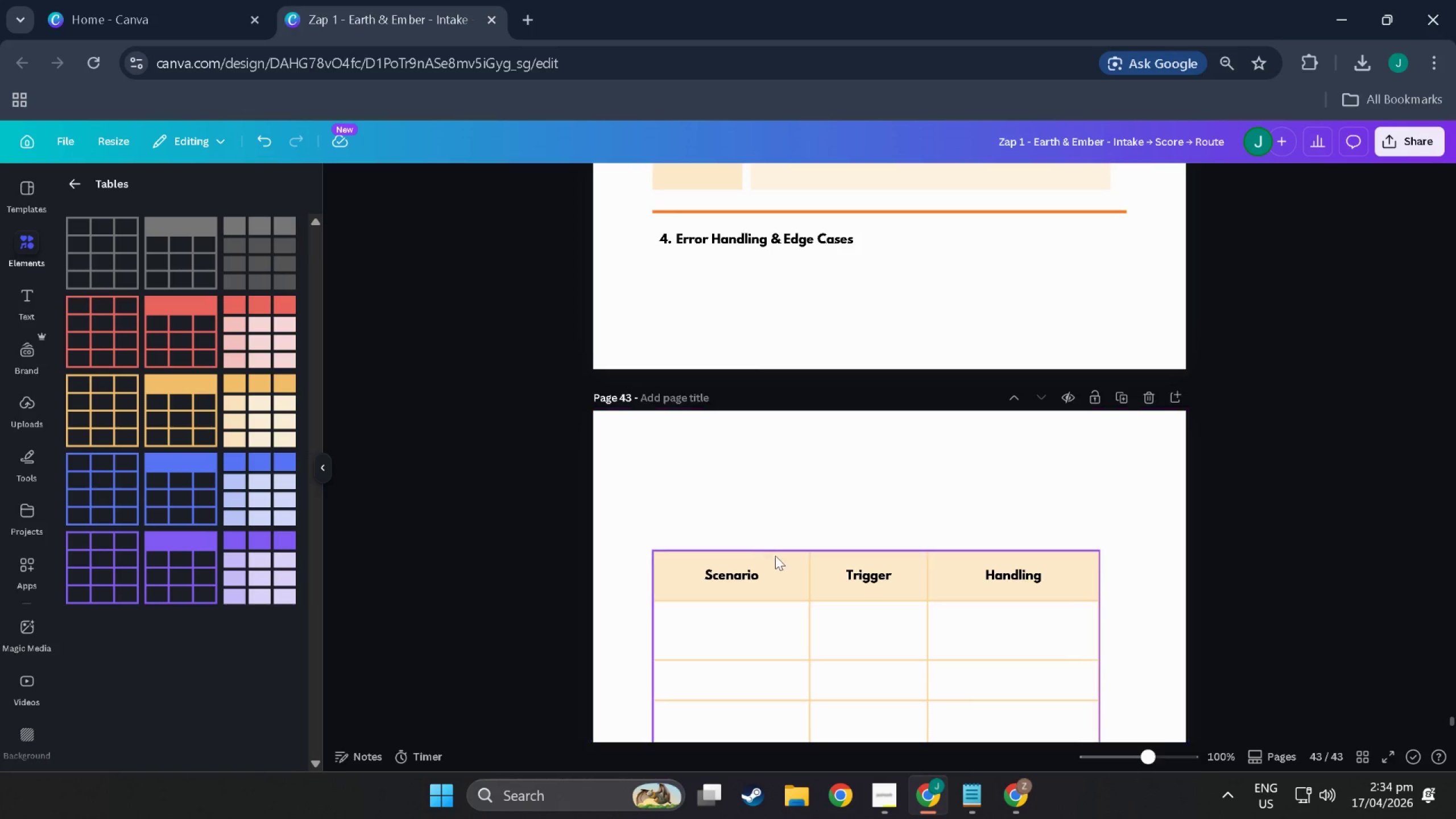 
left_click_drag(start_coordinate=[796, 584], to_coordinate=[802, 477])
 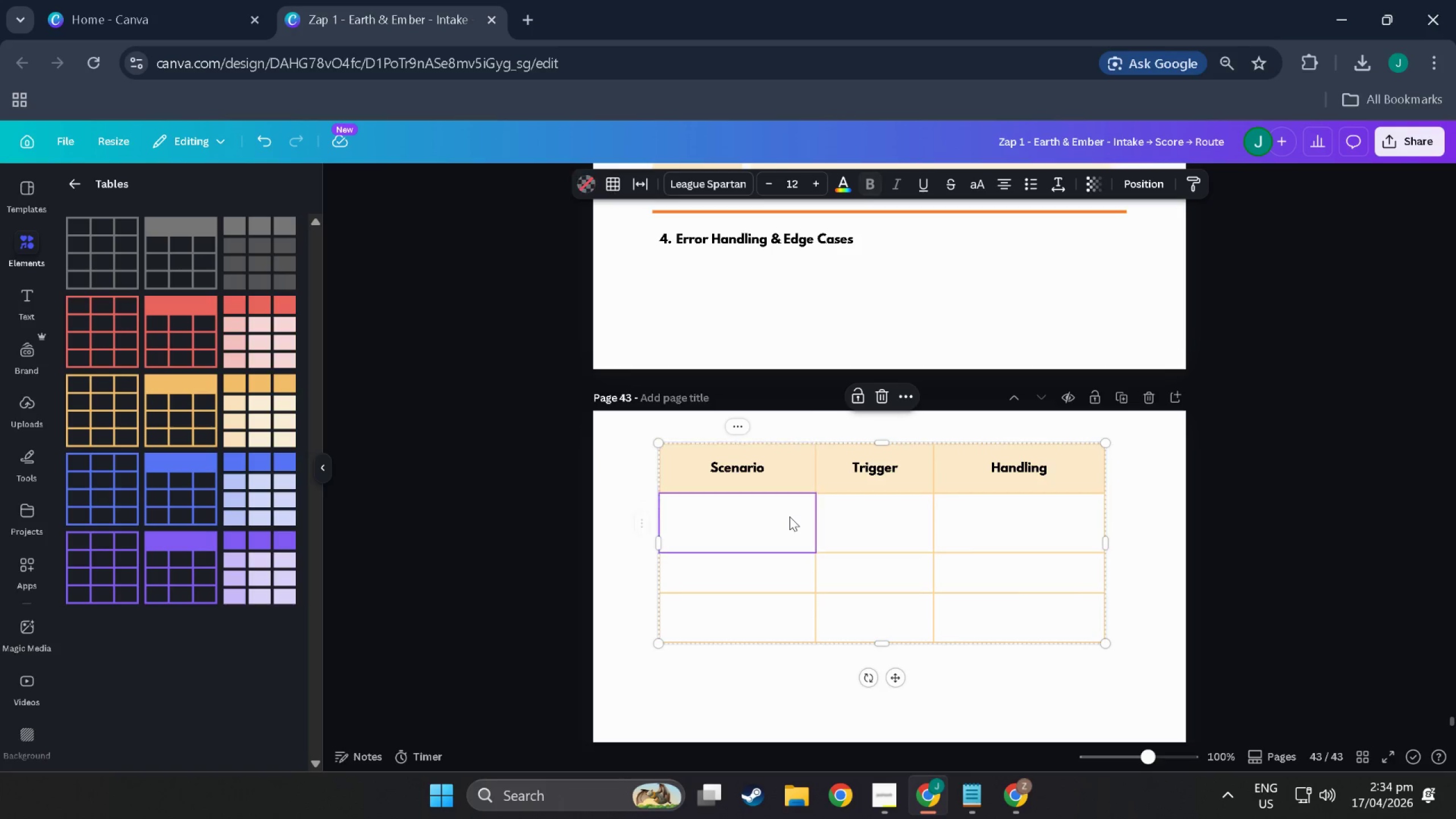 
double_click([789, 516])
 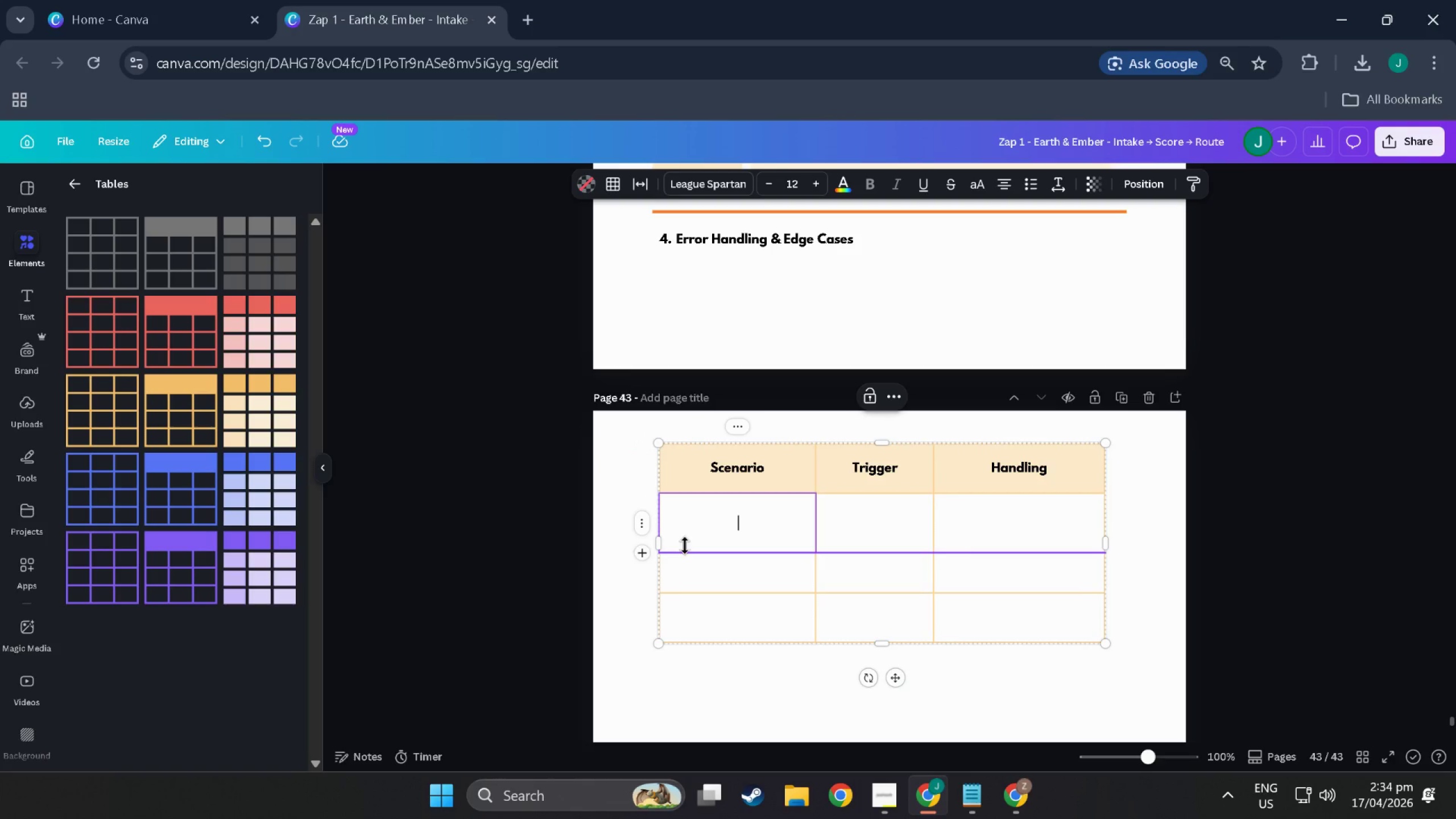 
wait(7.71)
 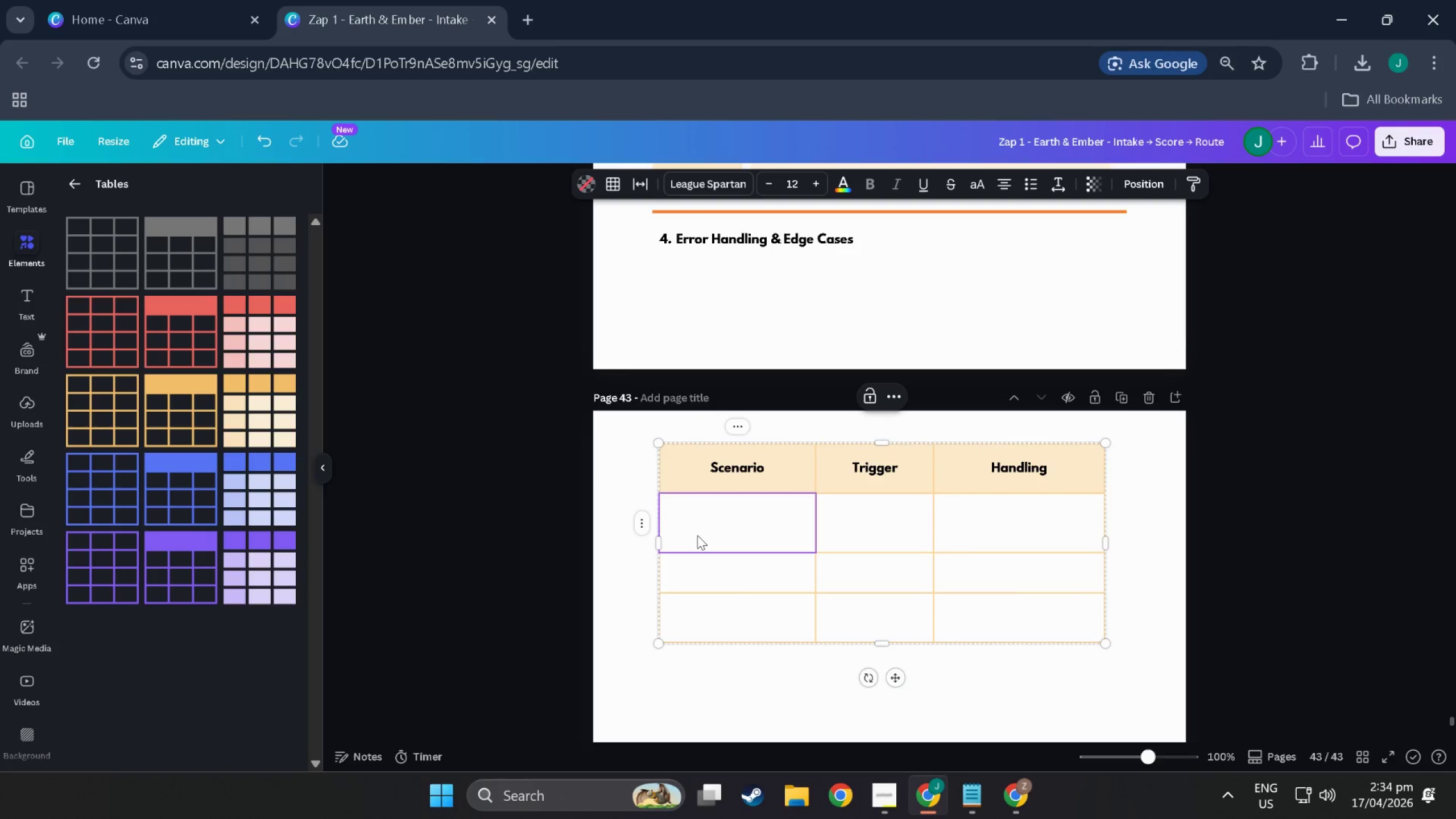 
mouse_move([680, 585])
 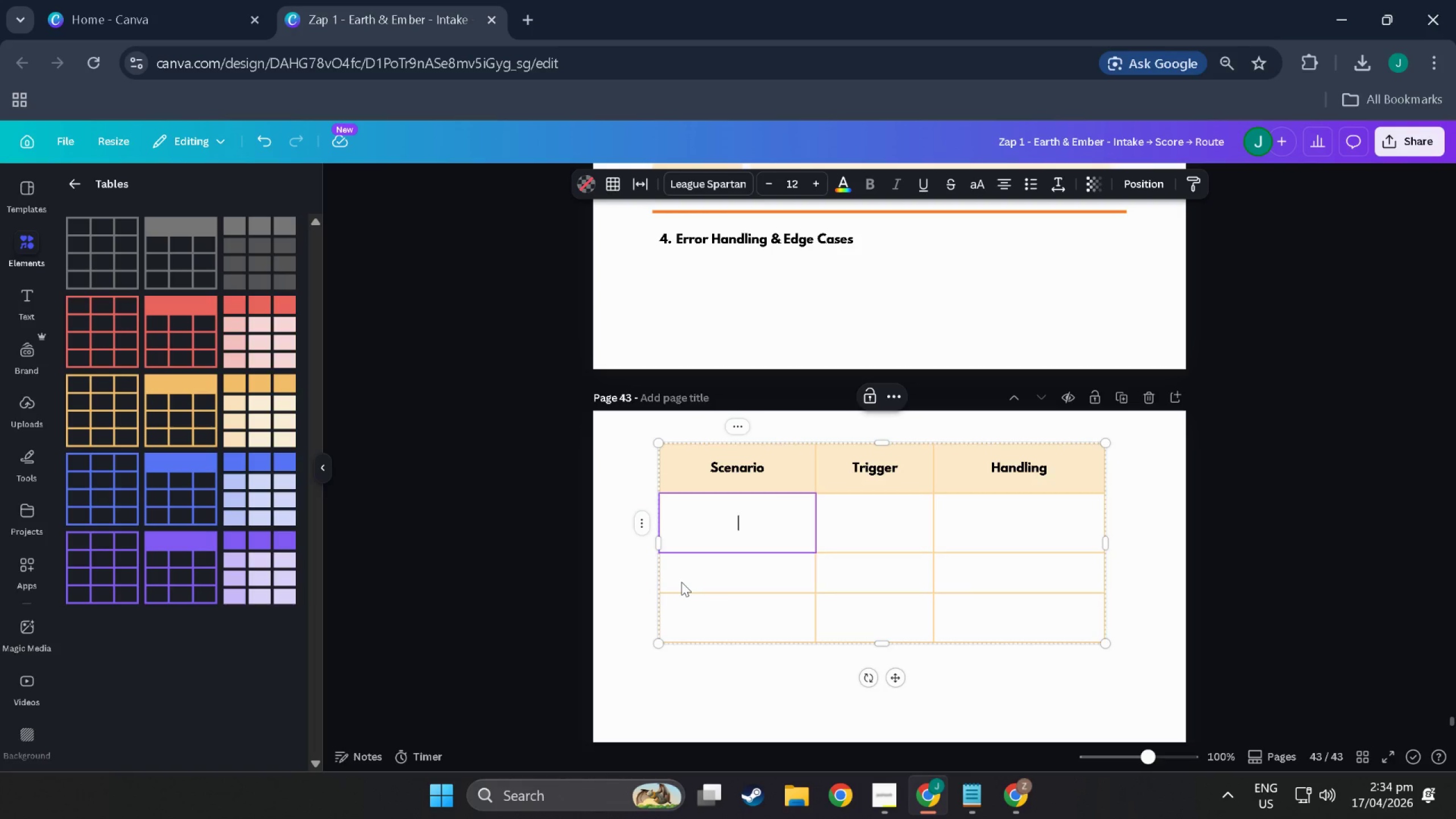 
scroll: coordinate [681, 582], scroll_direction: up, amount: 2.0
 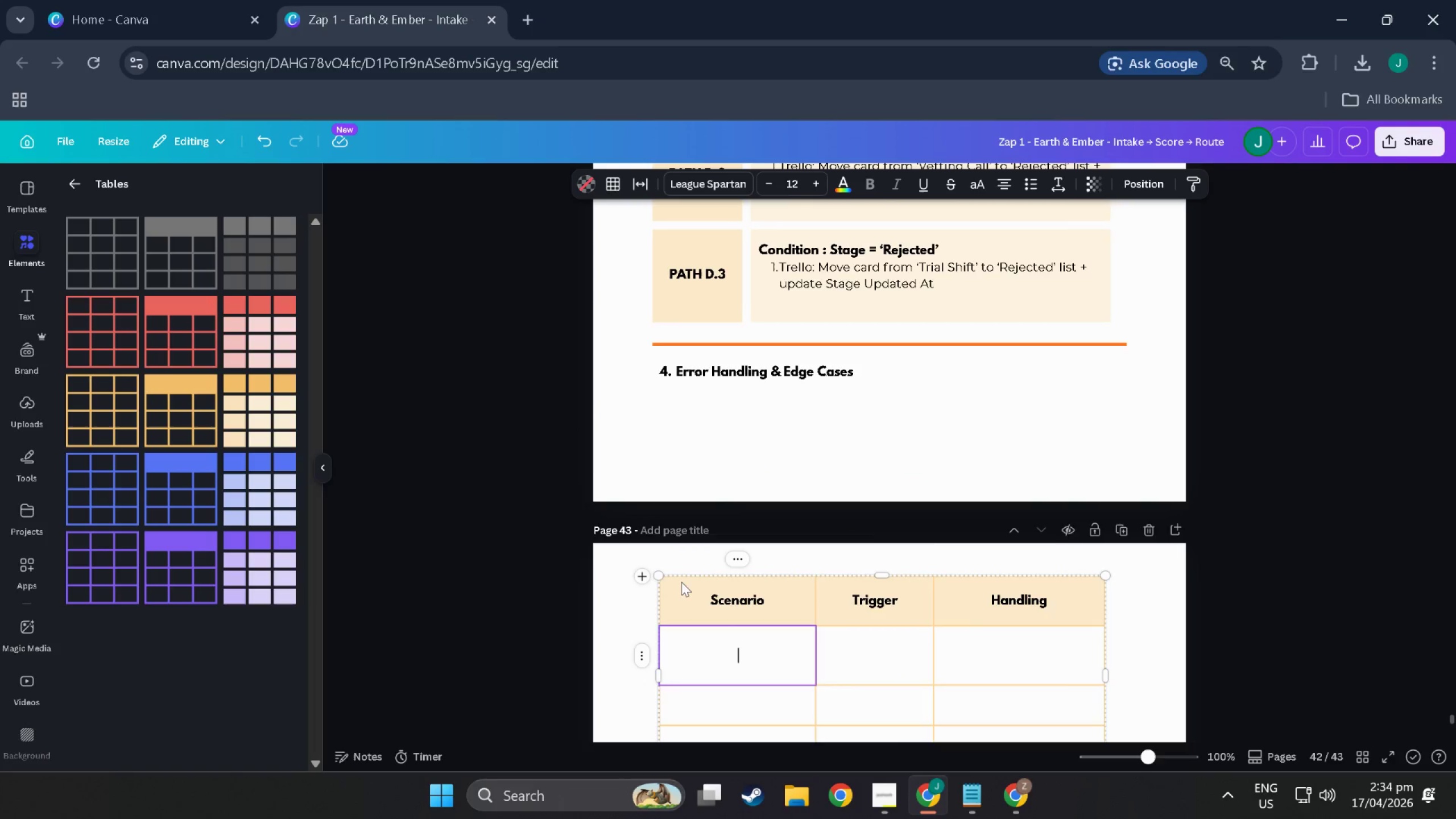 
scroll: coordinate [681, 582], scroll_direction: down, amount: 2.0
 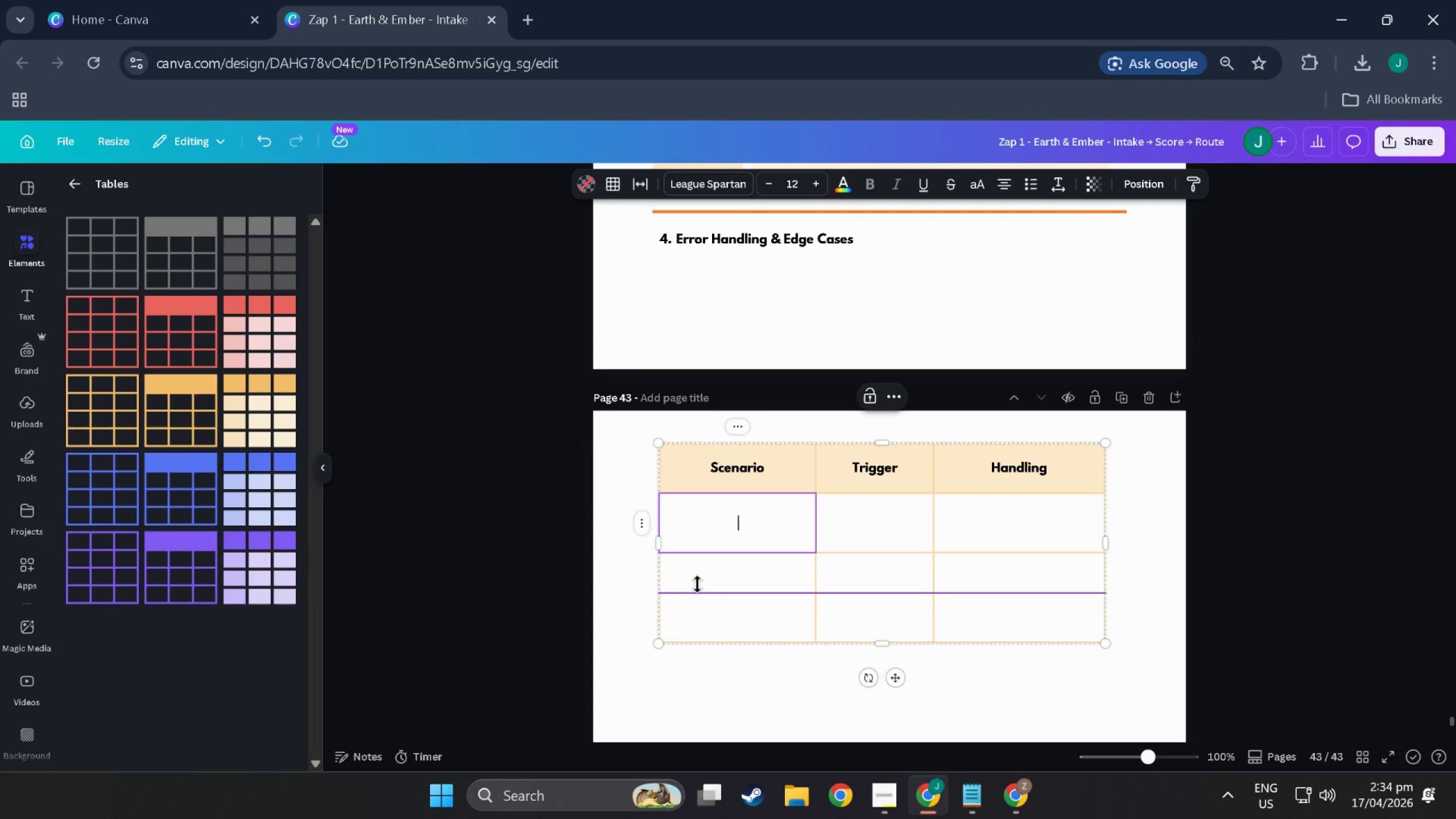 
scroll: coordinate [630, 482], scroll_direction: up, amount: 2.0
 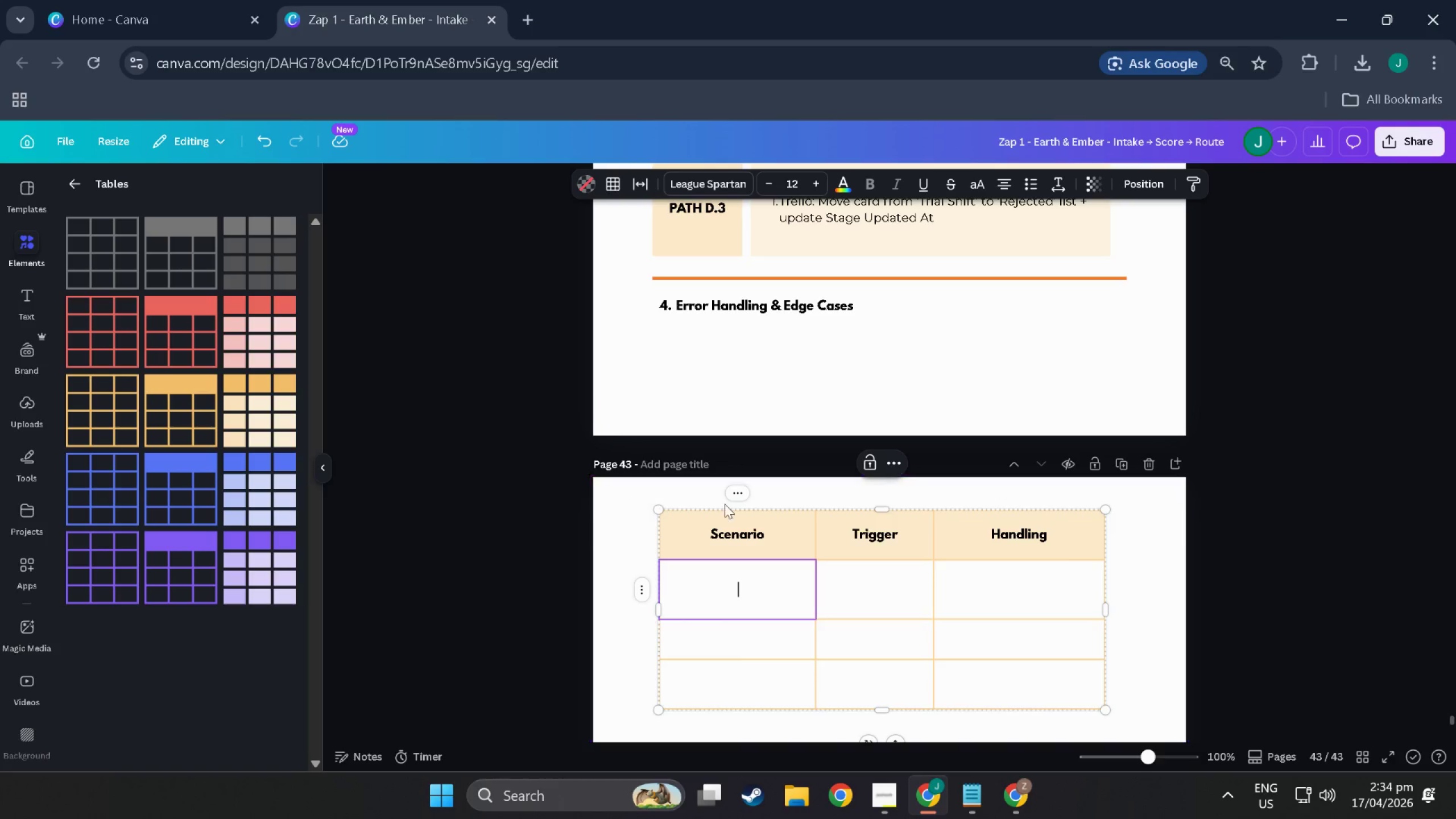 
type(Dupplica)
key(Backspace)
key(Backspace)
key(Backspace)
key(Backspace)
key(Backspace)
type(licate application)
 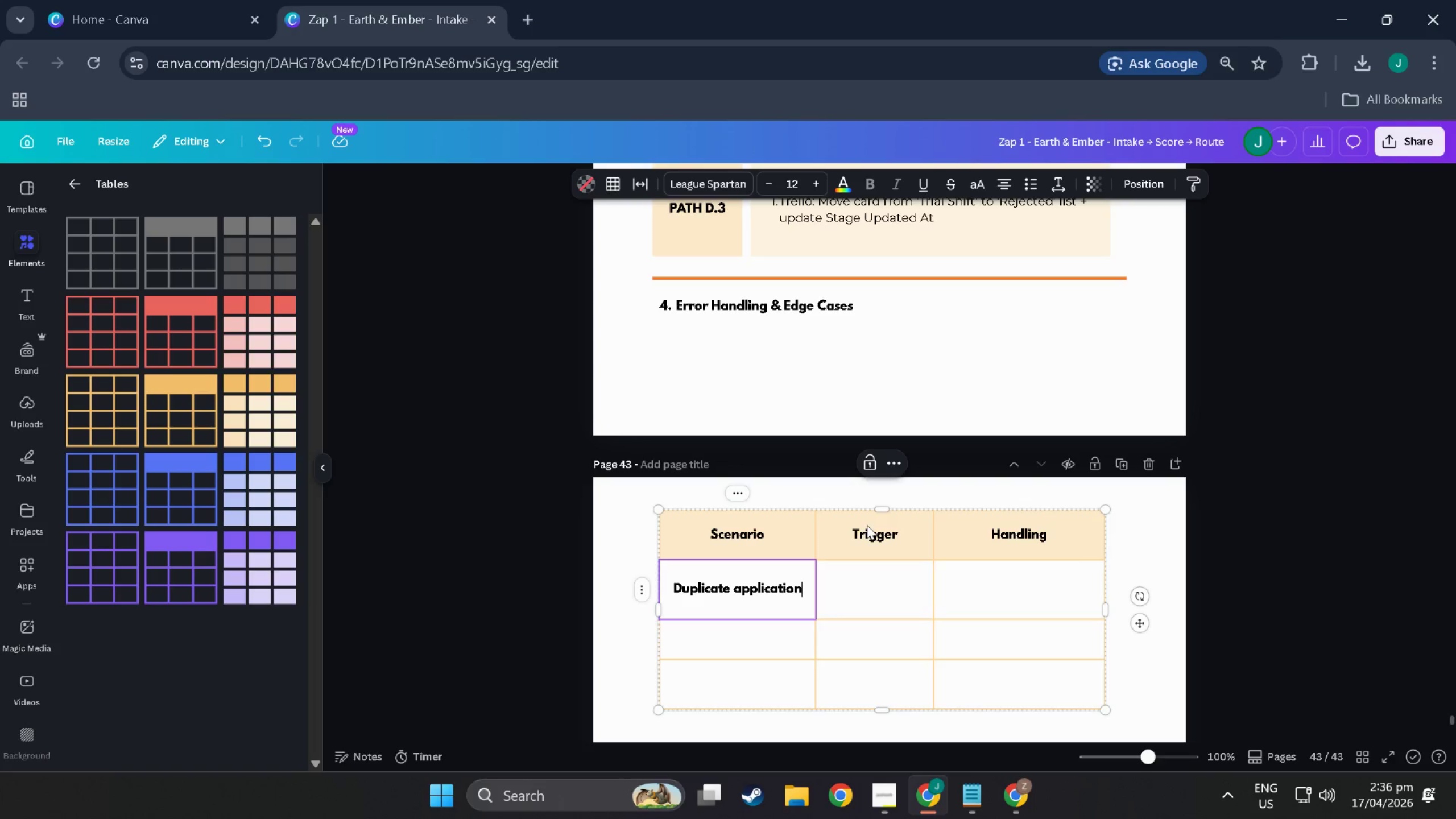 
wait(111.94)
 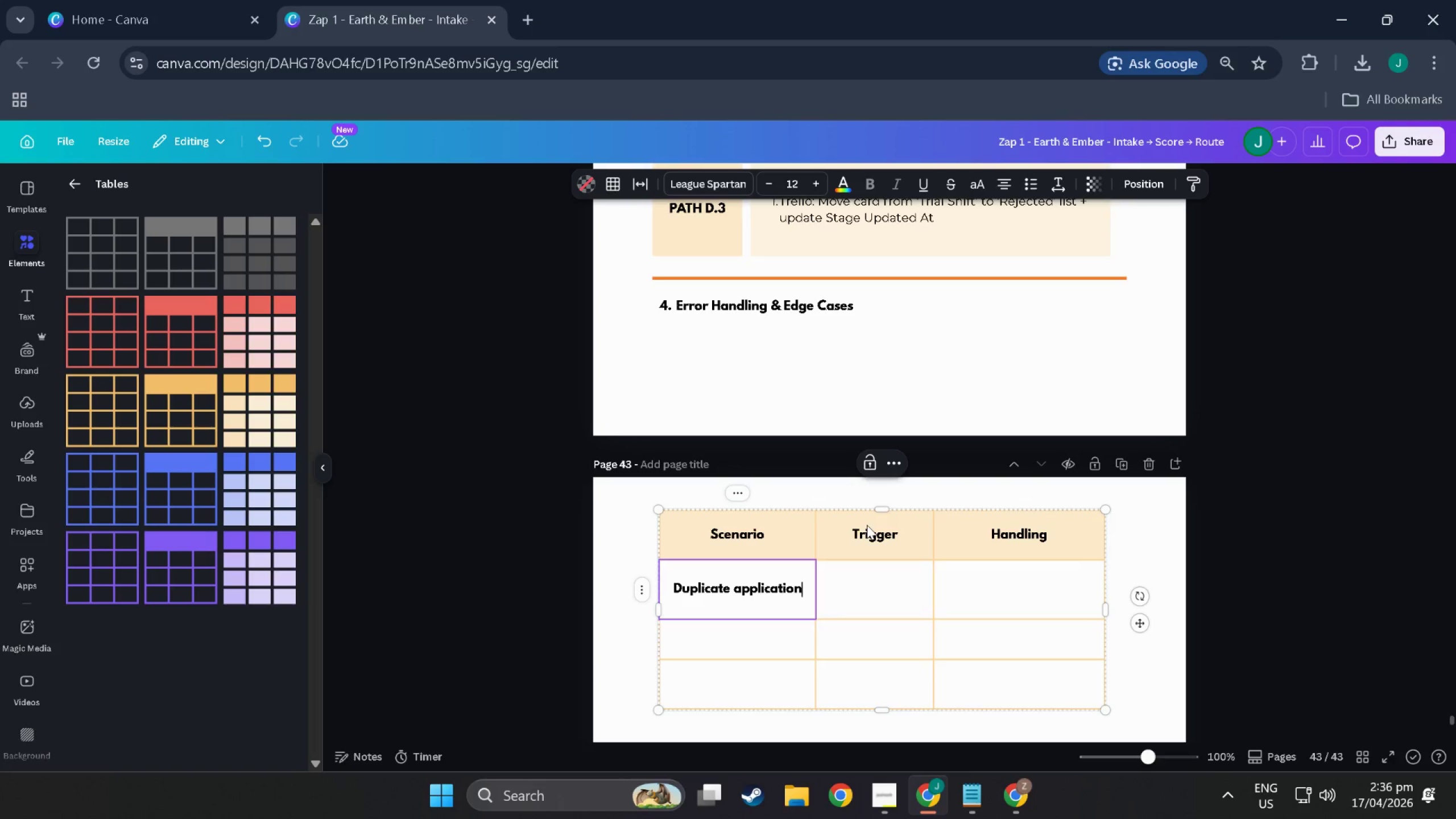 
double_click([776, 647])
 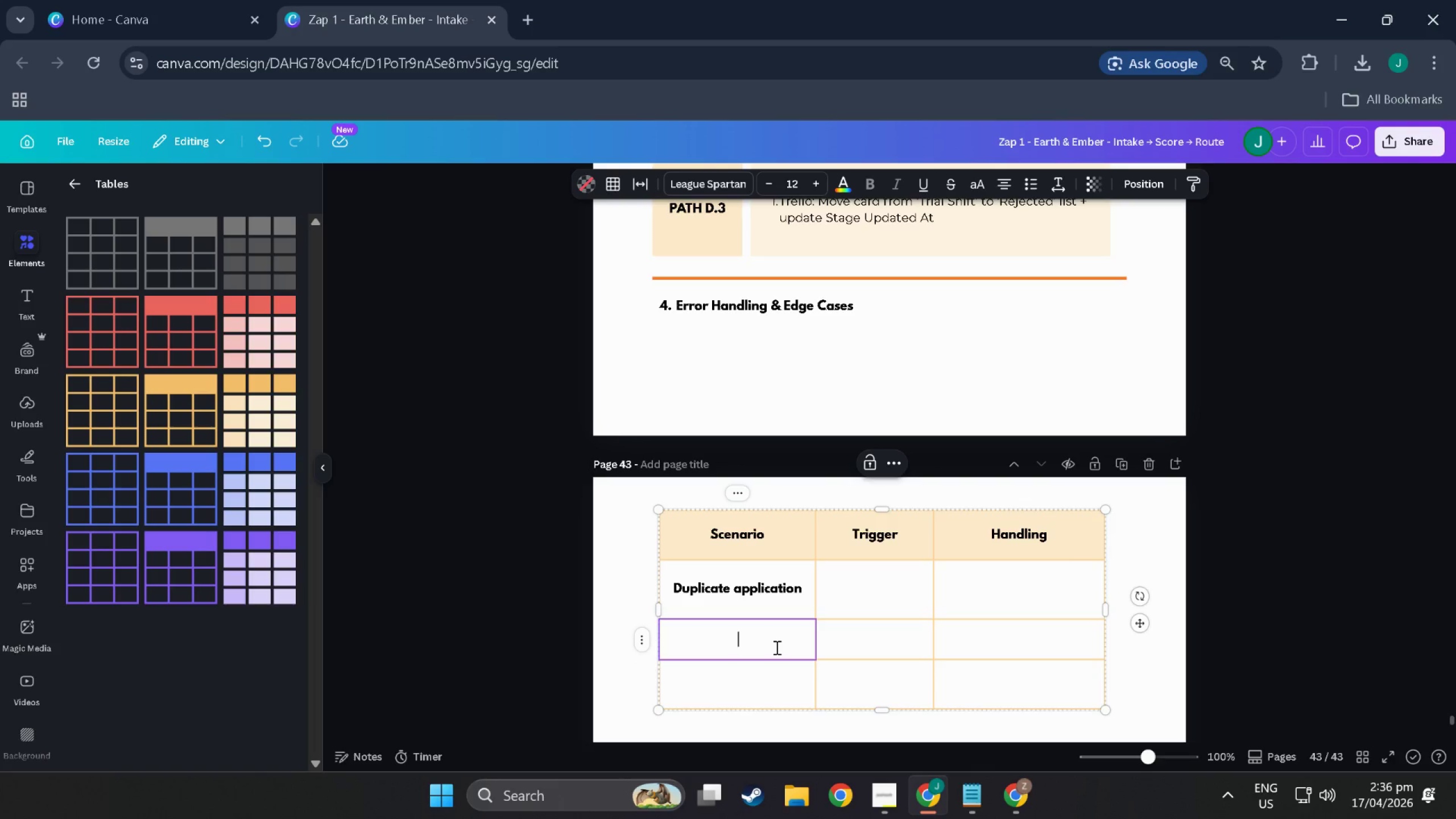 
type(Hpo)
key(Backspace)
key(Backspace)
key(Backspace)
type(Non-HP Bo)
key(Backspace)
key(Backspace)
type(books Calendly)
 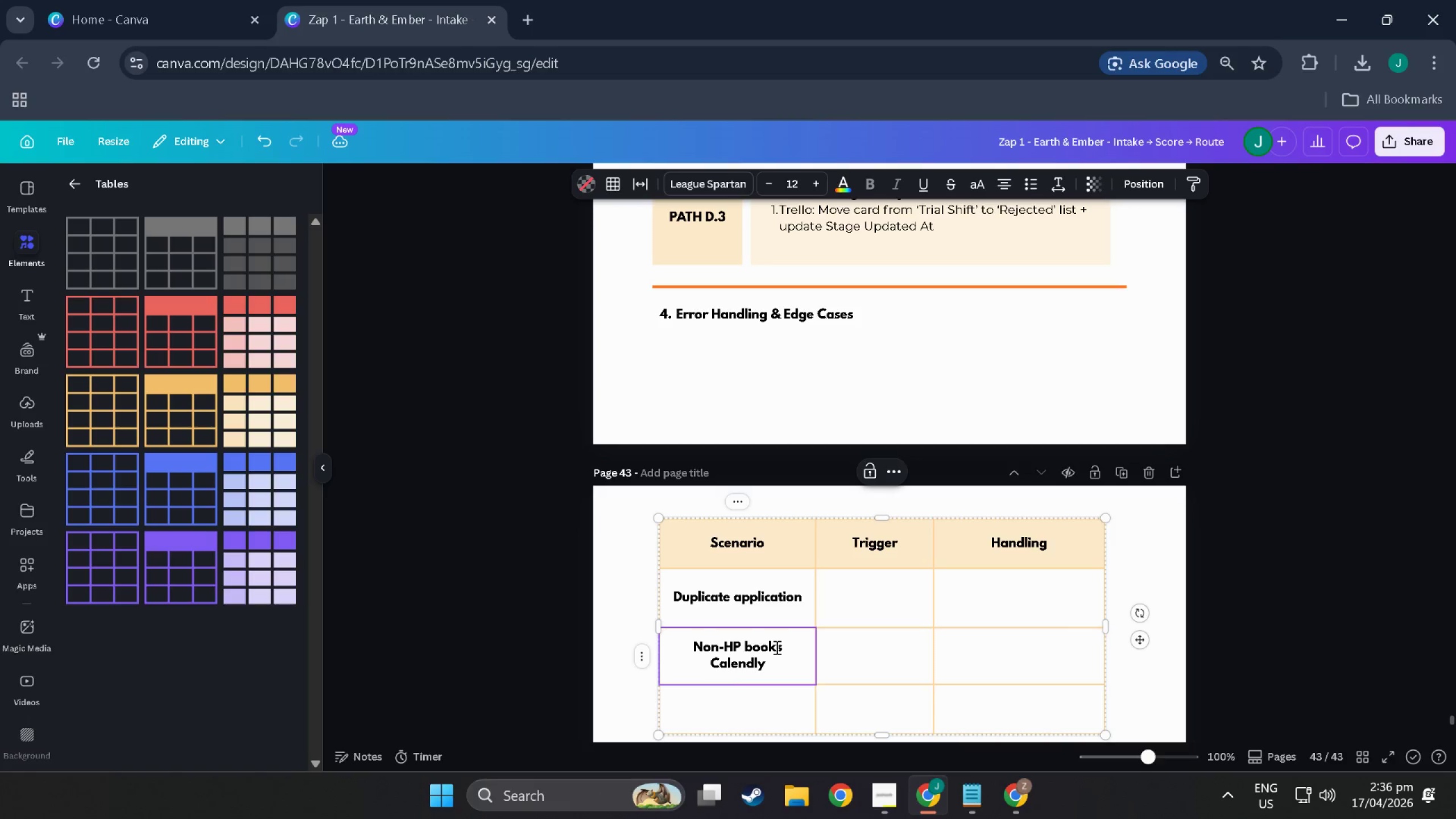 
wait(8.9)
 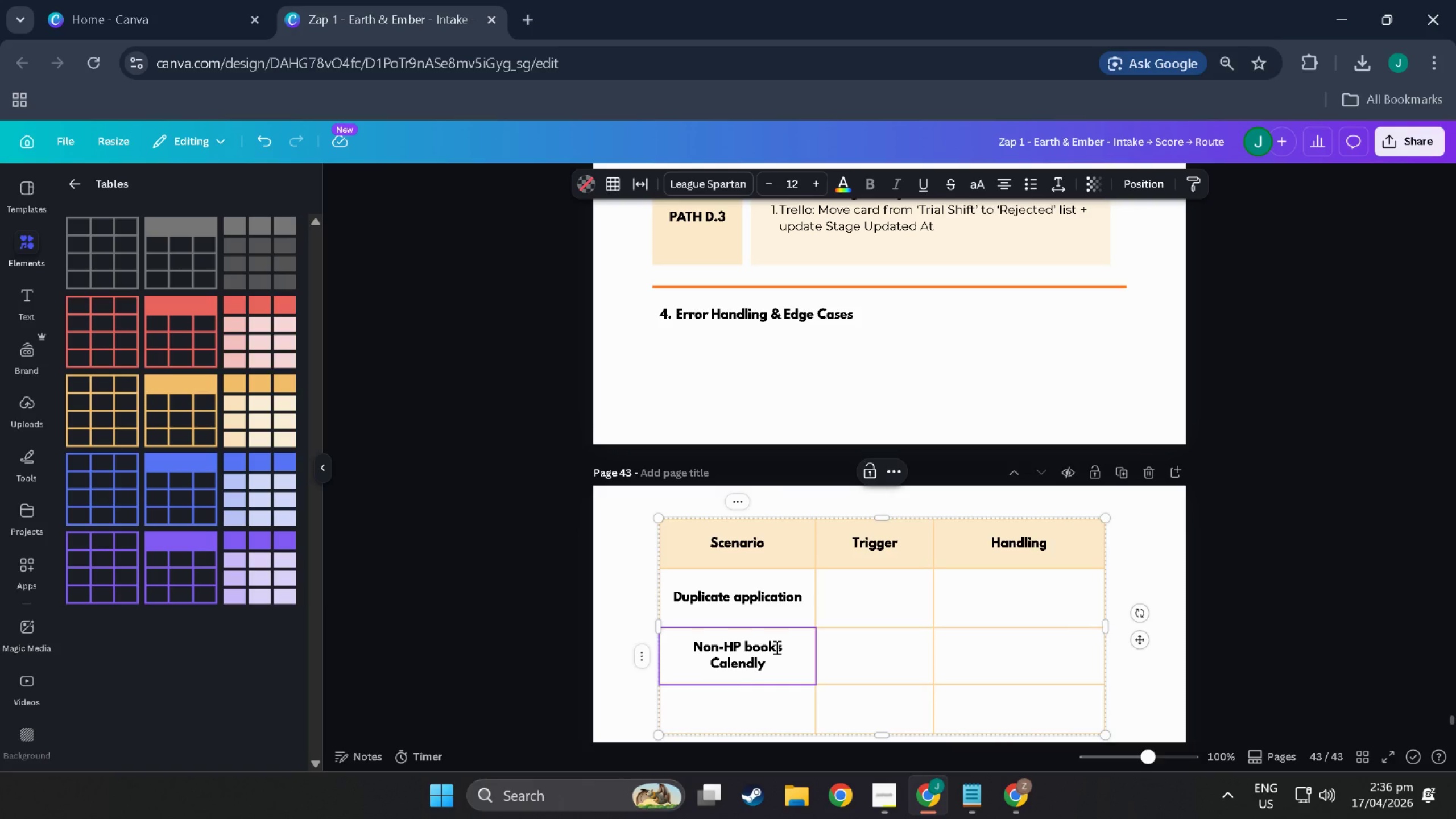 
hold_key(key=ShiftLeft, duration=0.68)
 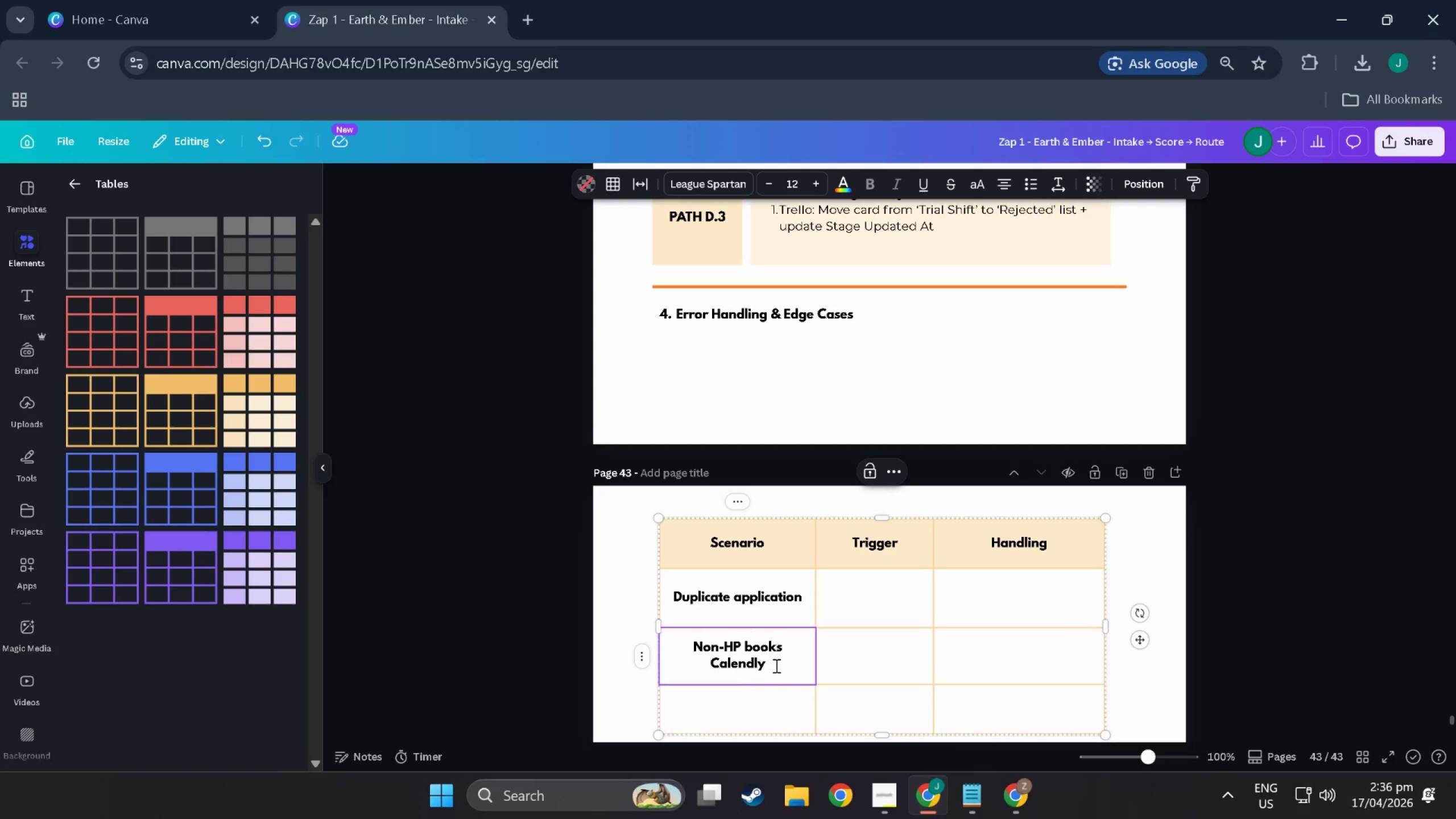 
double_click([768, 712])
 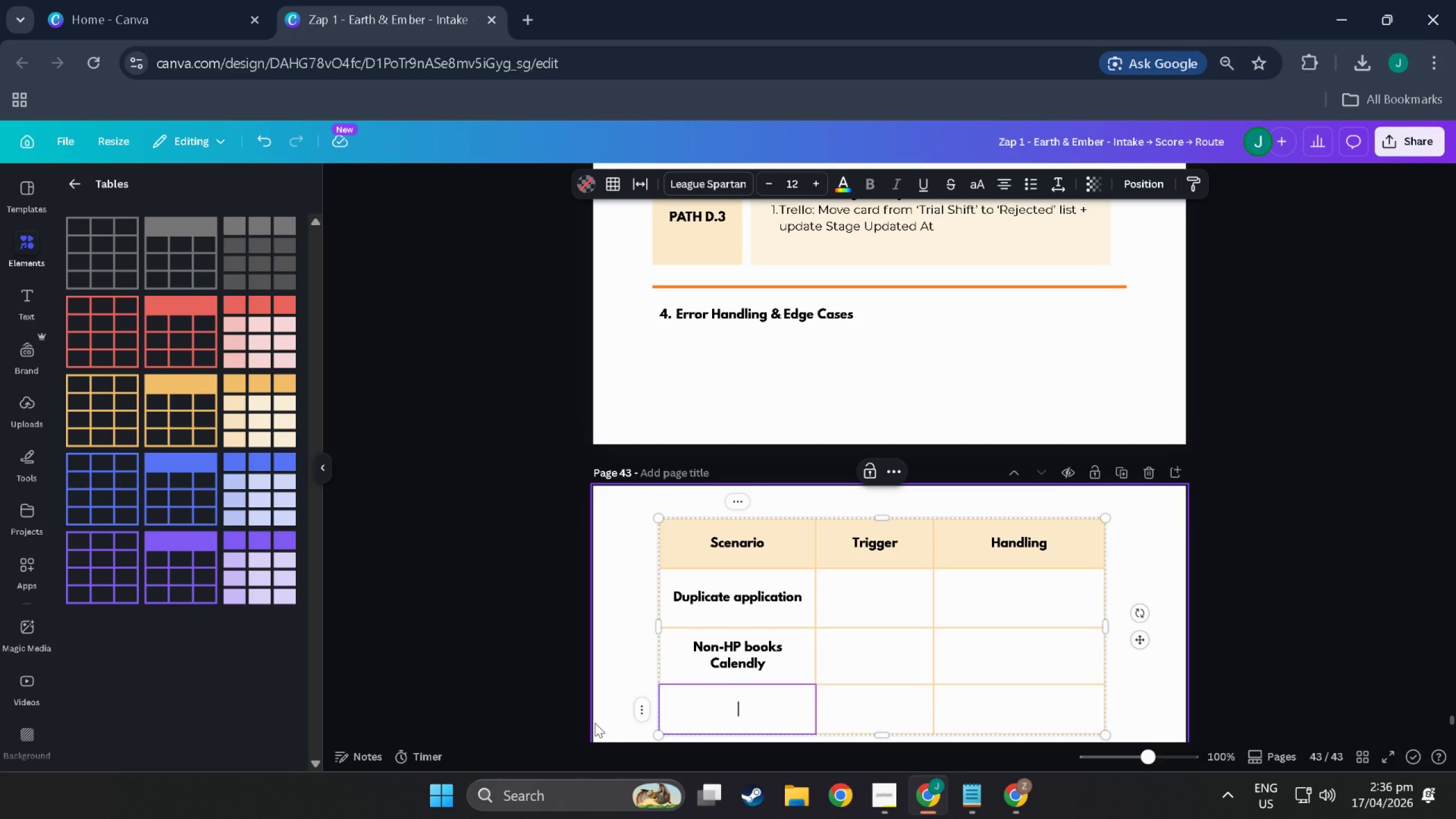 
wait(10.85)
 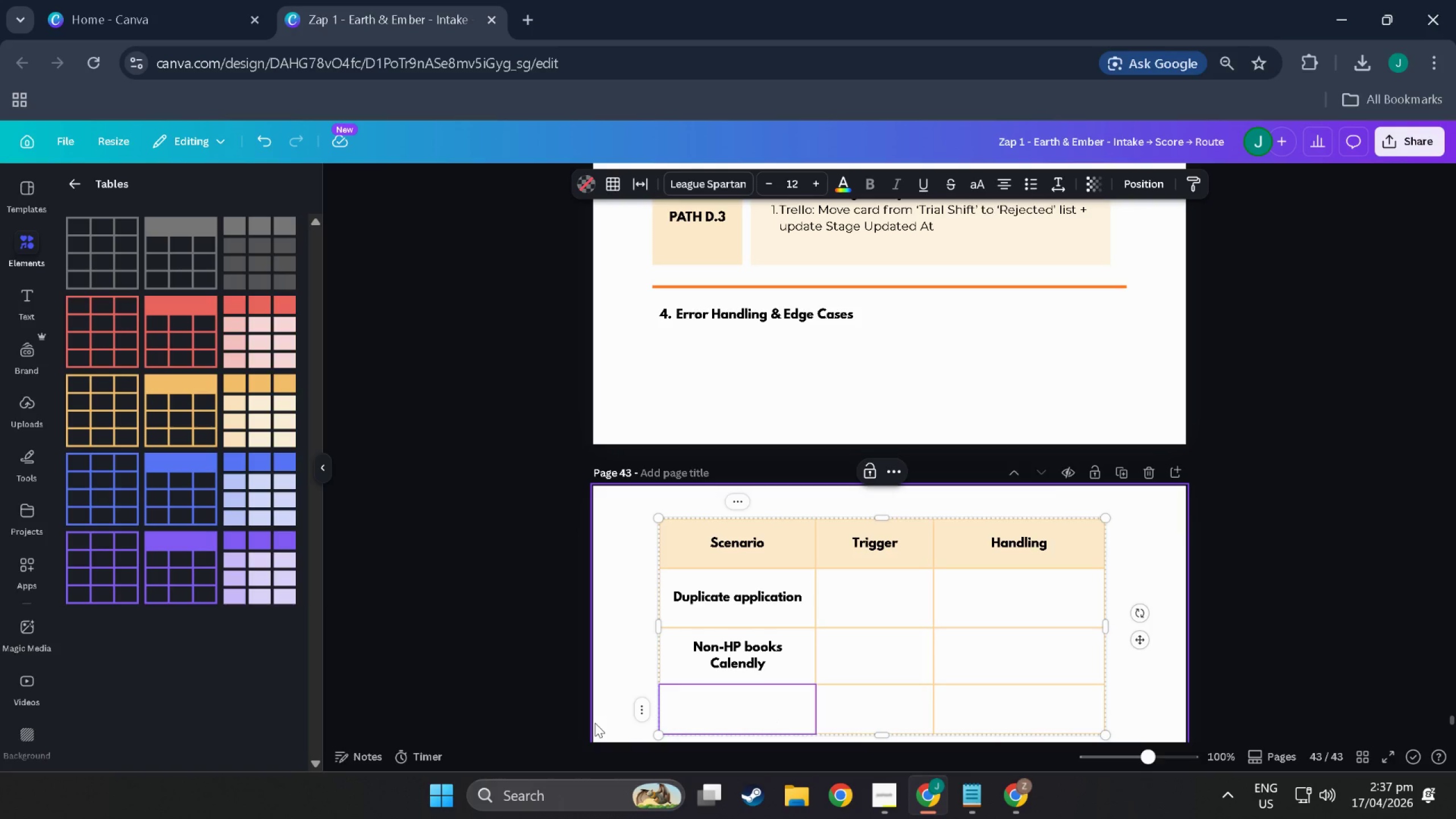 
key(Control+S)
 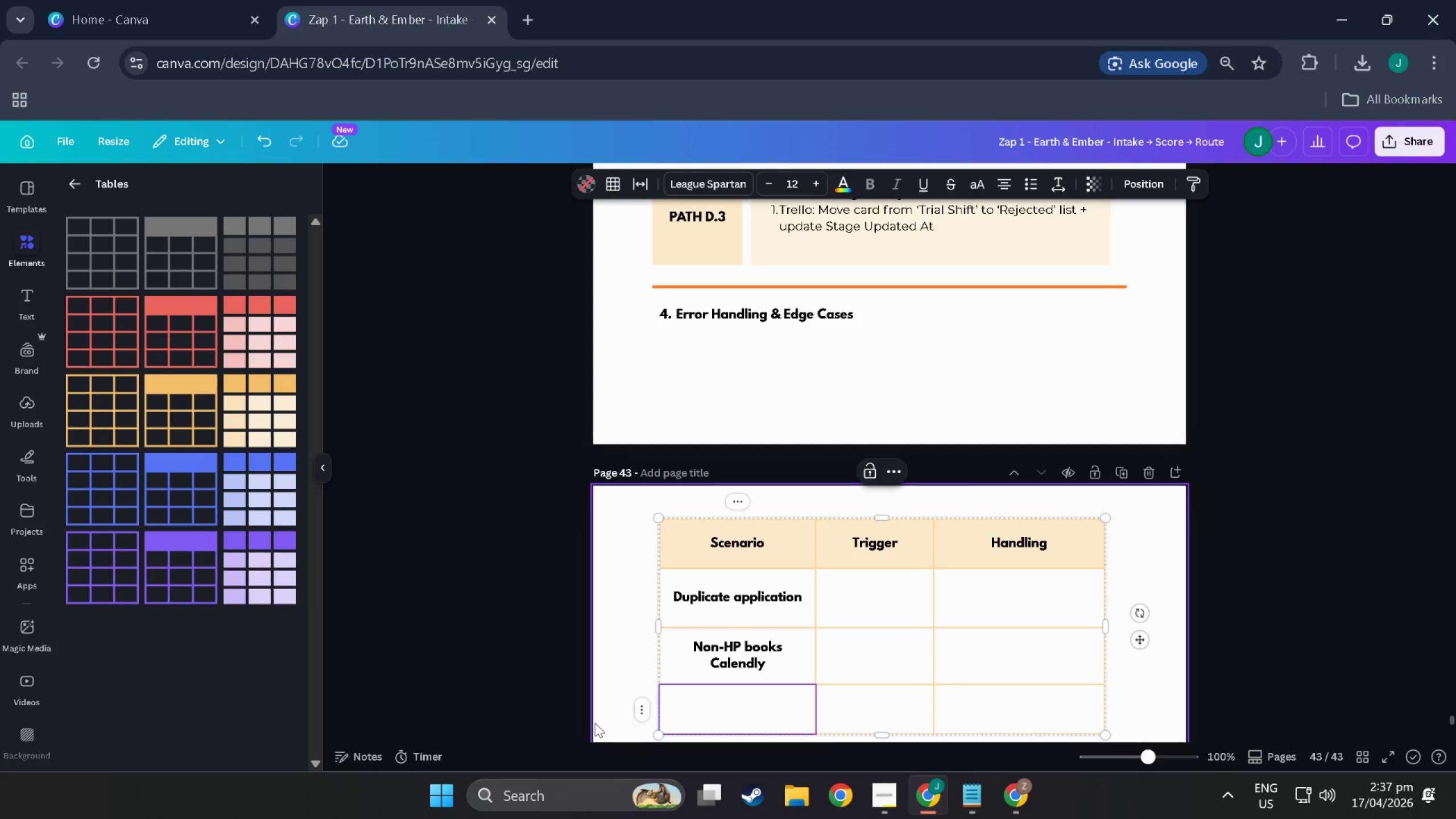 
hold_key(key=ControlLeft, duration=0.53)
 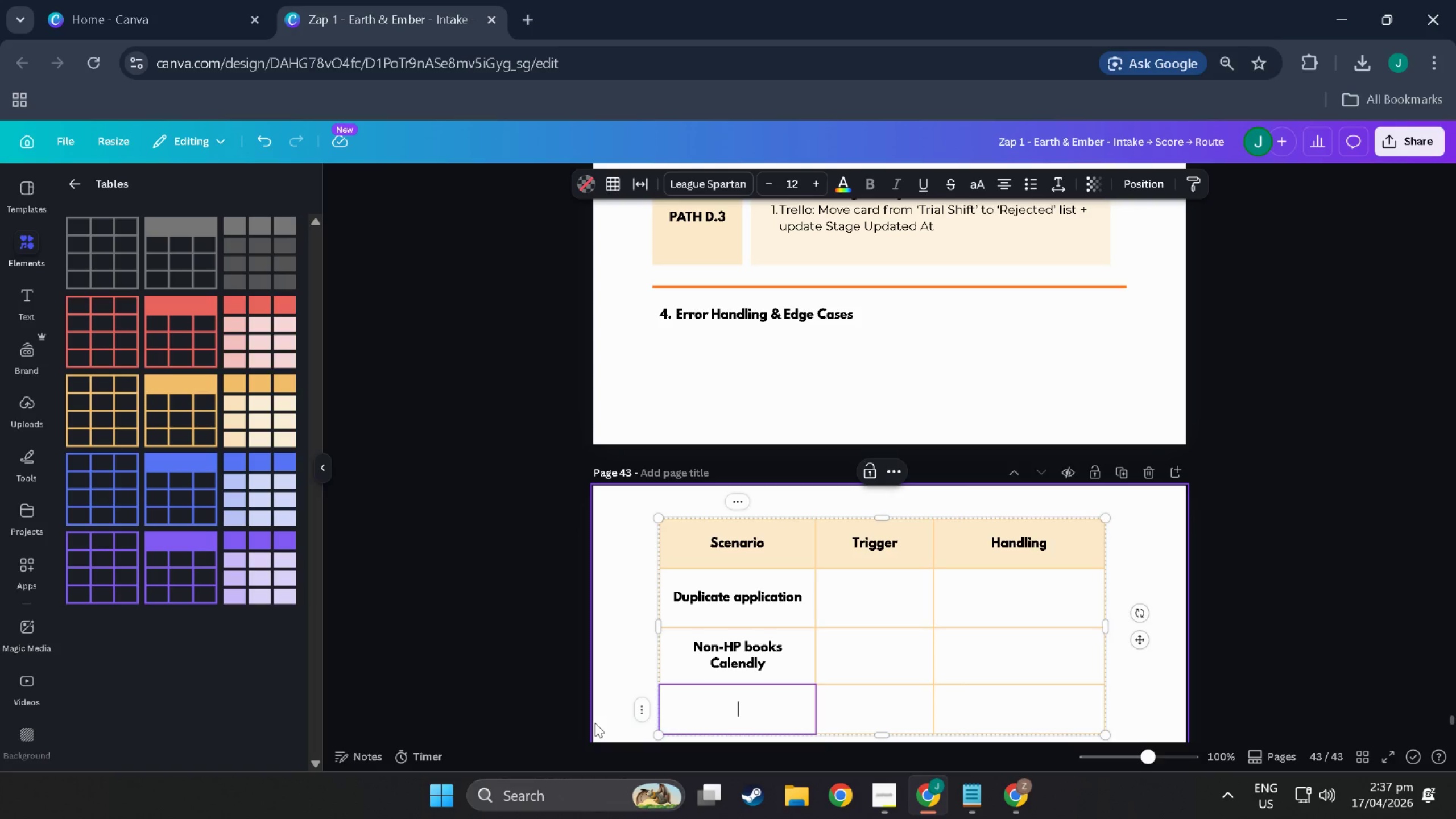 
hold_key(key=S, duration=0.36)
 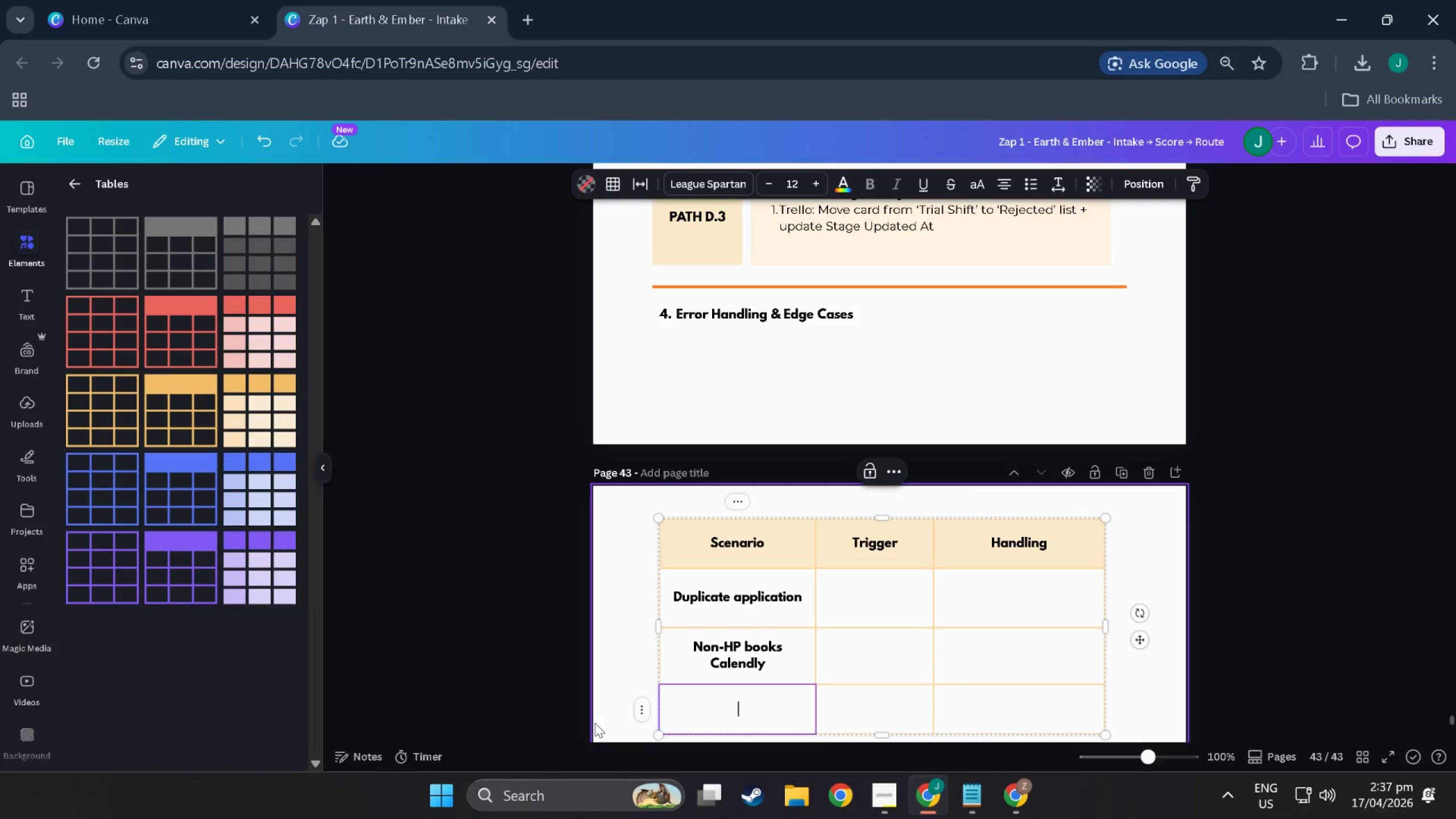 
hold_key(key=ShiftLeft, duration=0.41)
 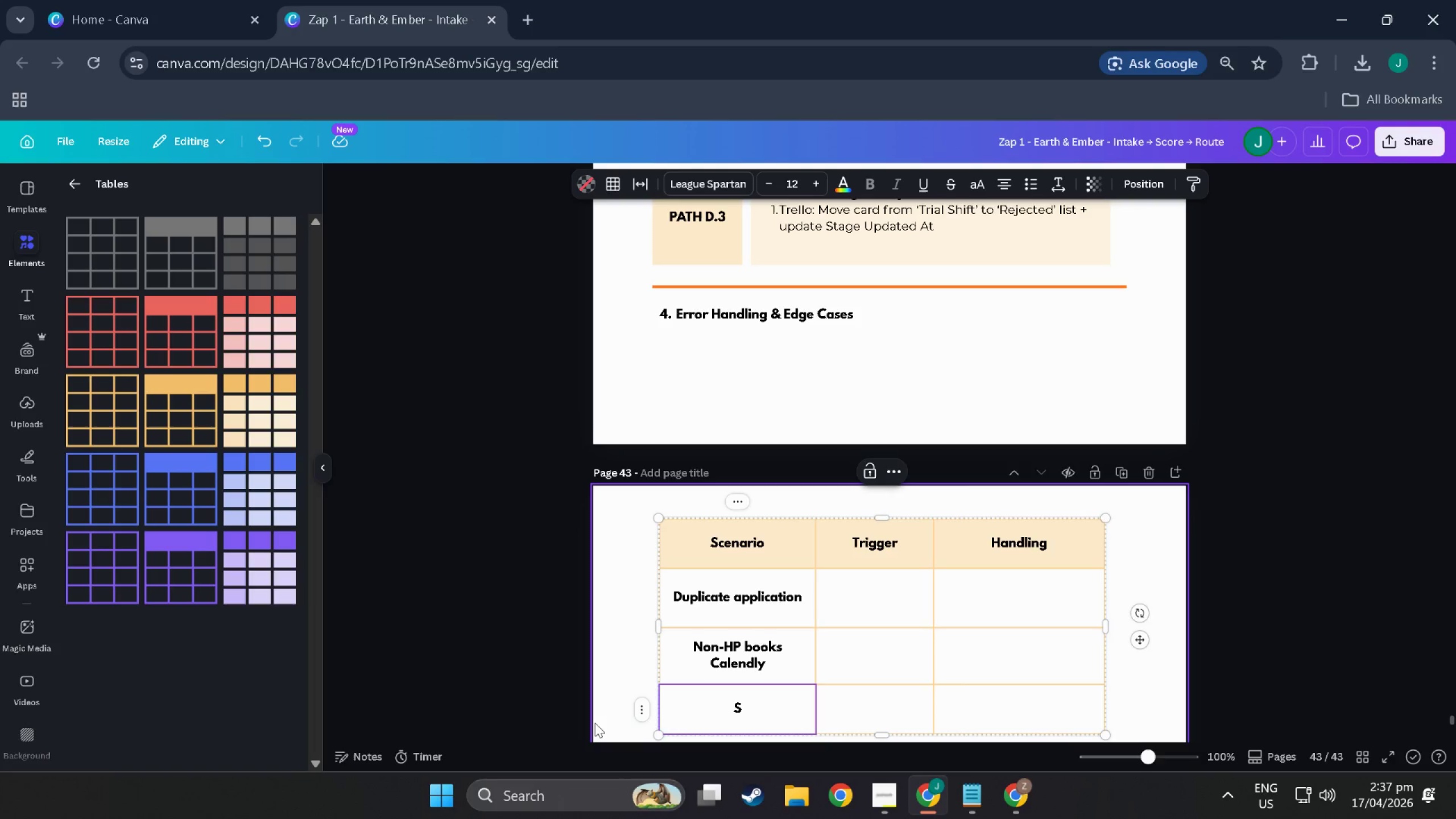 
hold_key(key=S, duration=0.33)
 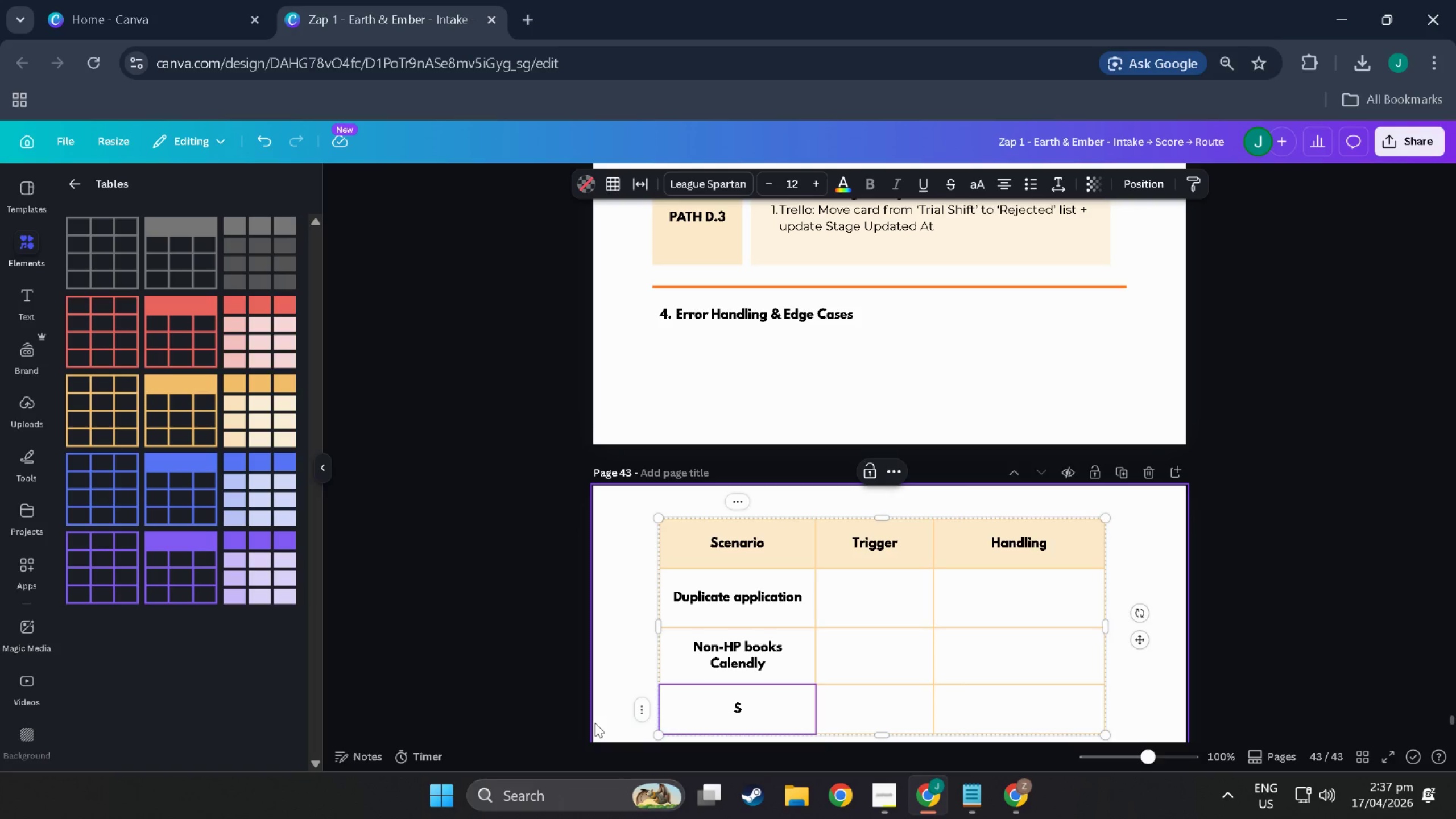 
type(tagnant )
key(Tab)
key(Tab)
key(Tab)
 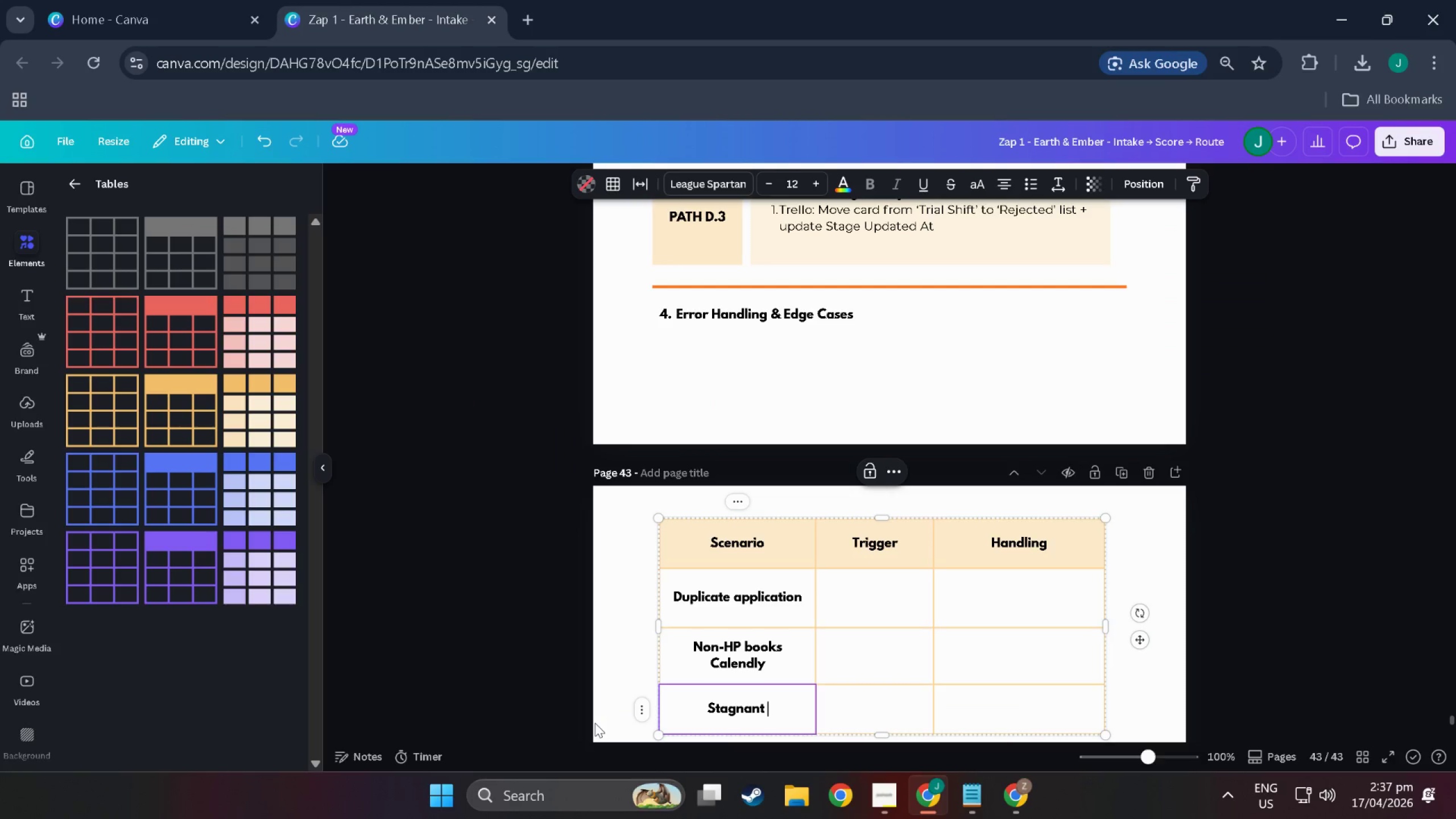 
hold_key(key=AltLeft, duration=1.04)